 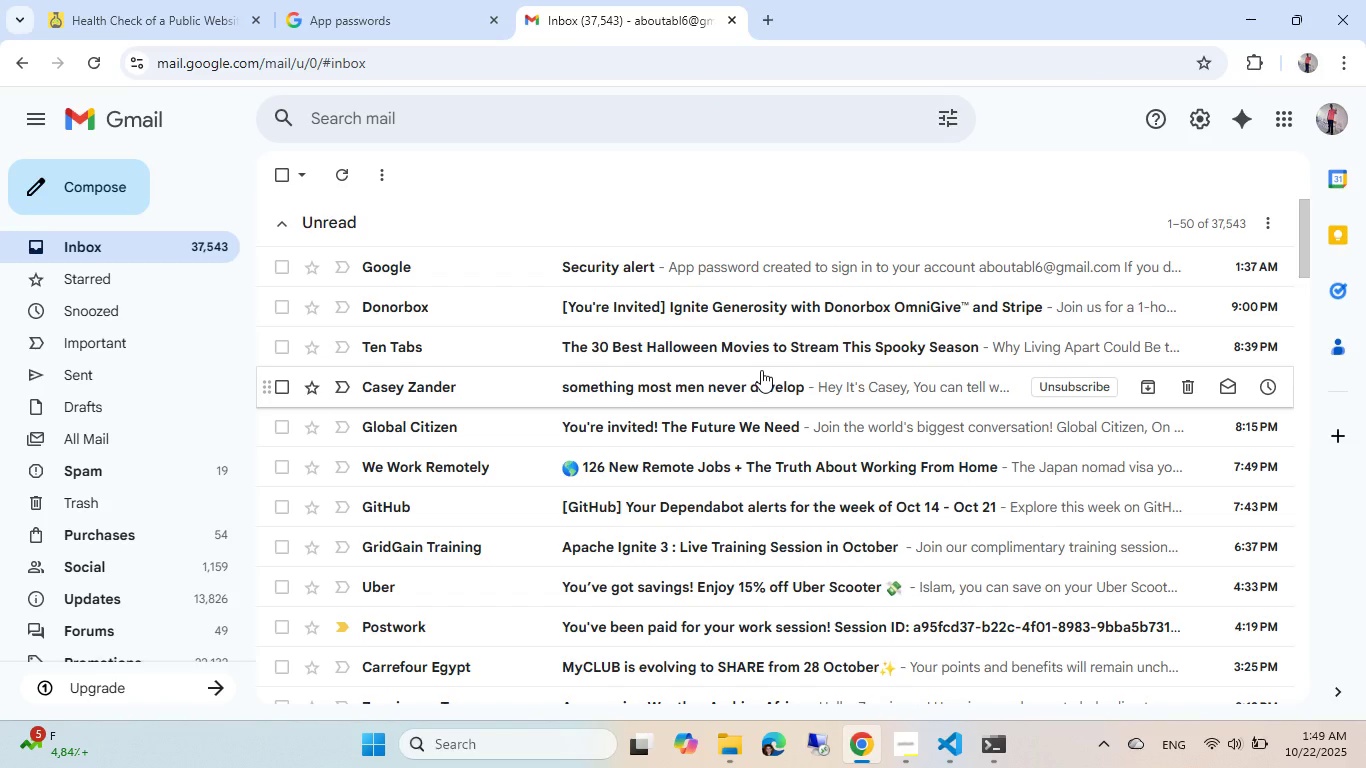 
key(Alt+Tab)
 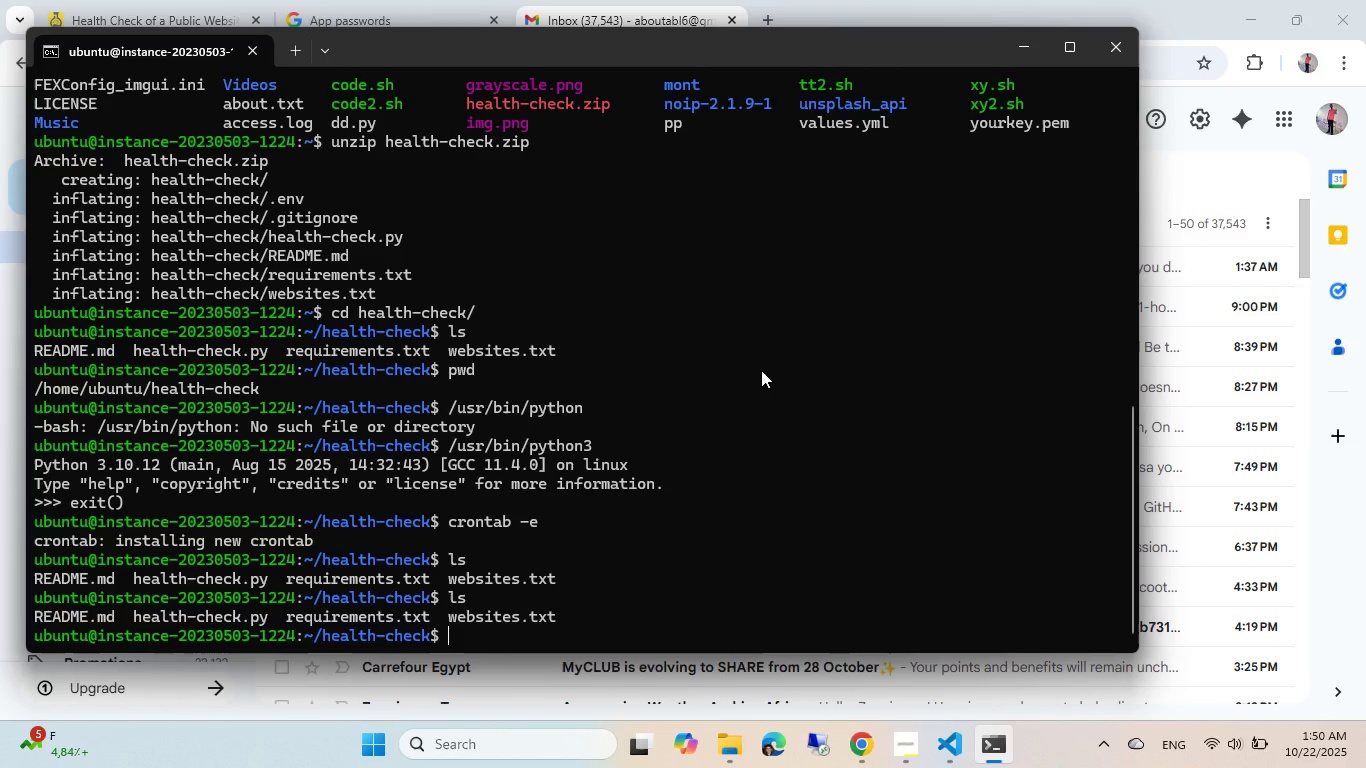 
wait(11.63)
 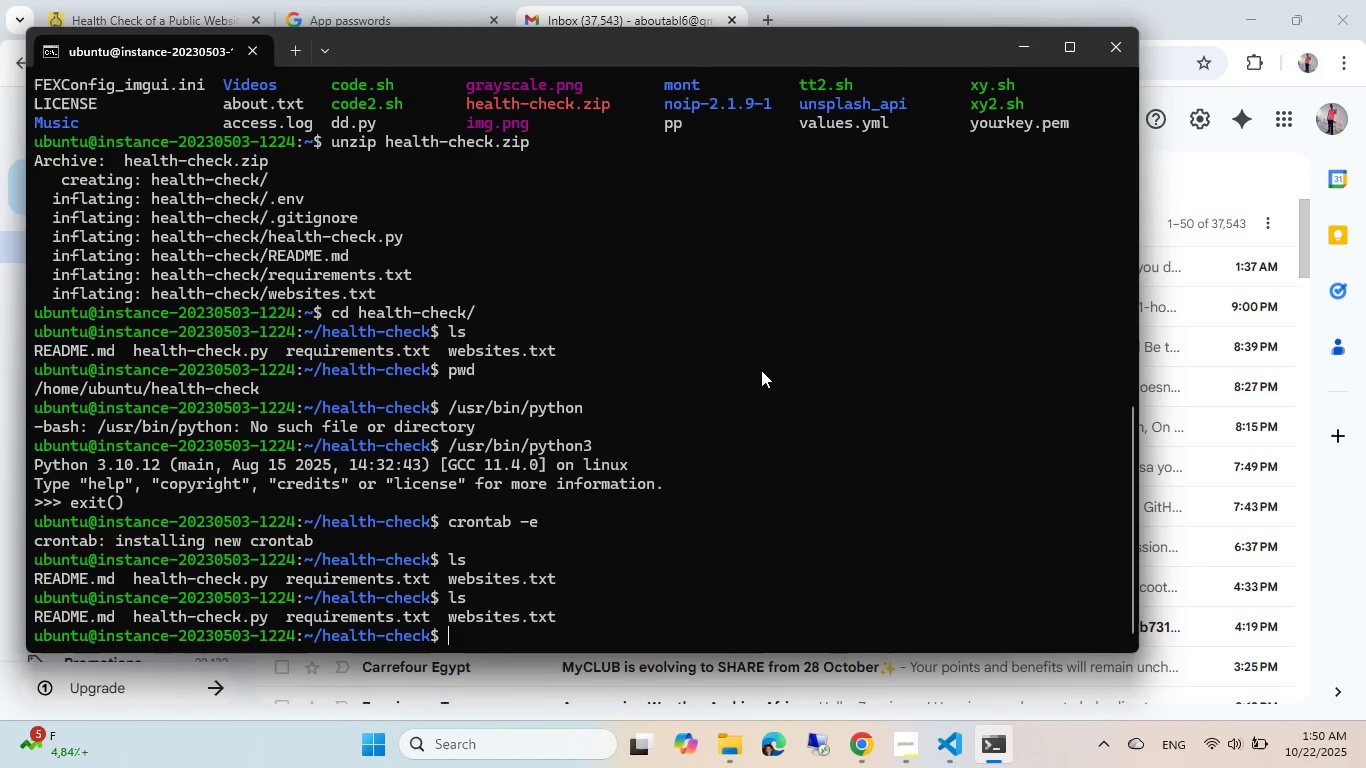 
type(cat .e)
key(Tab)
 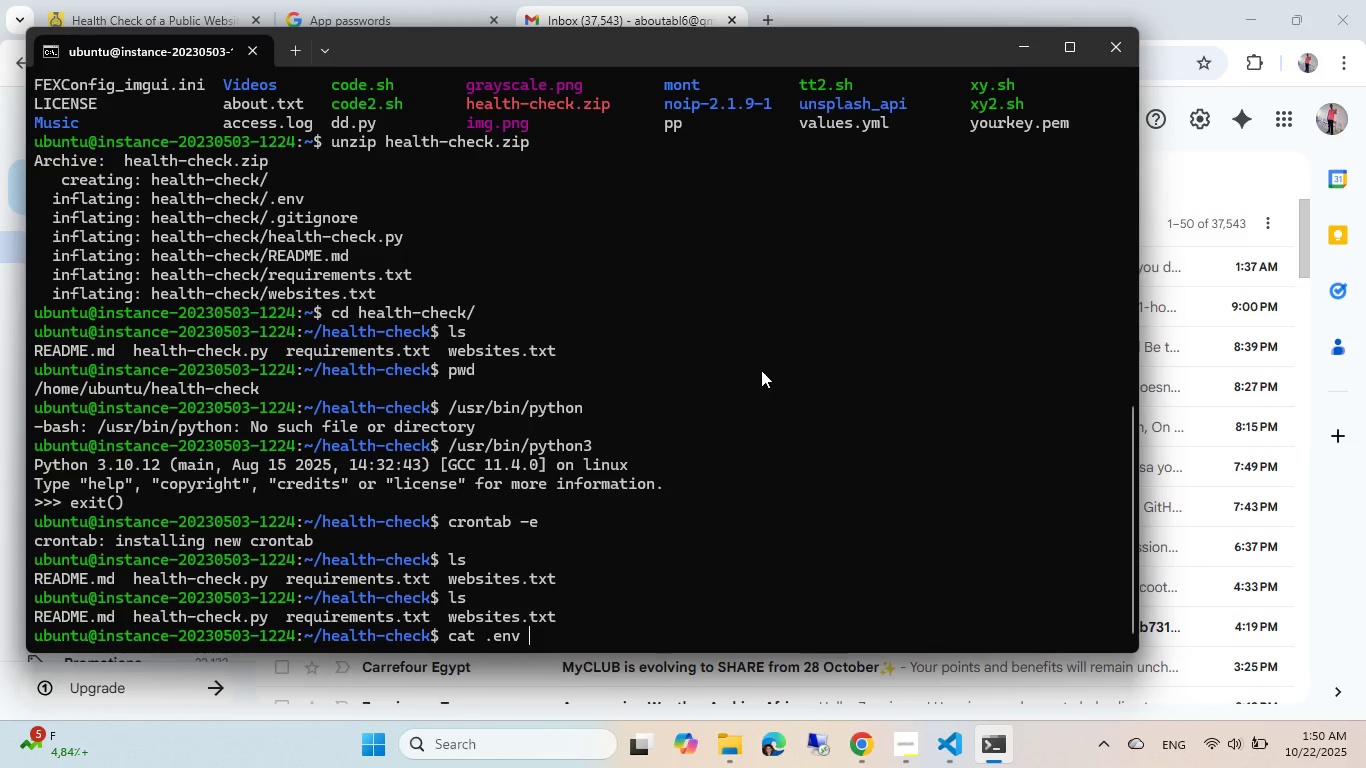 
key(Enter)
 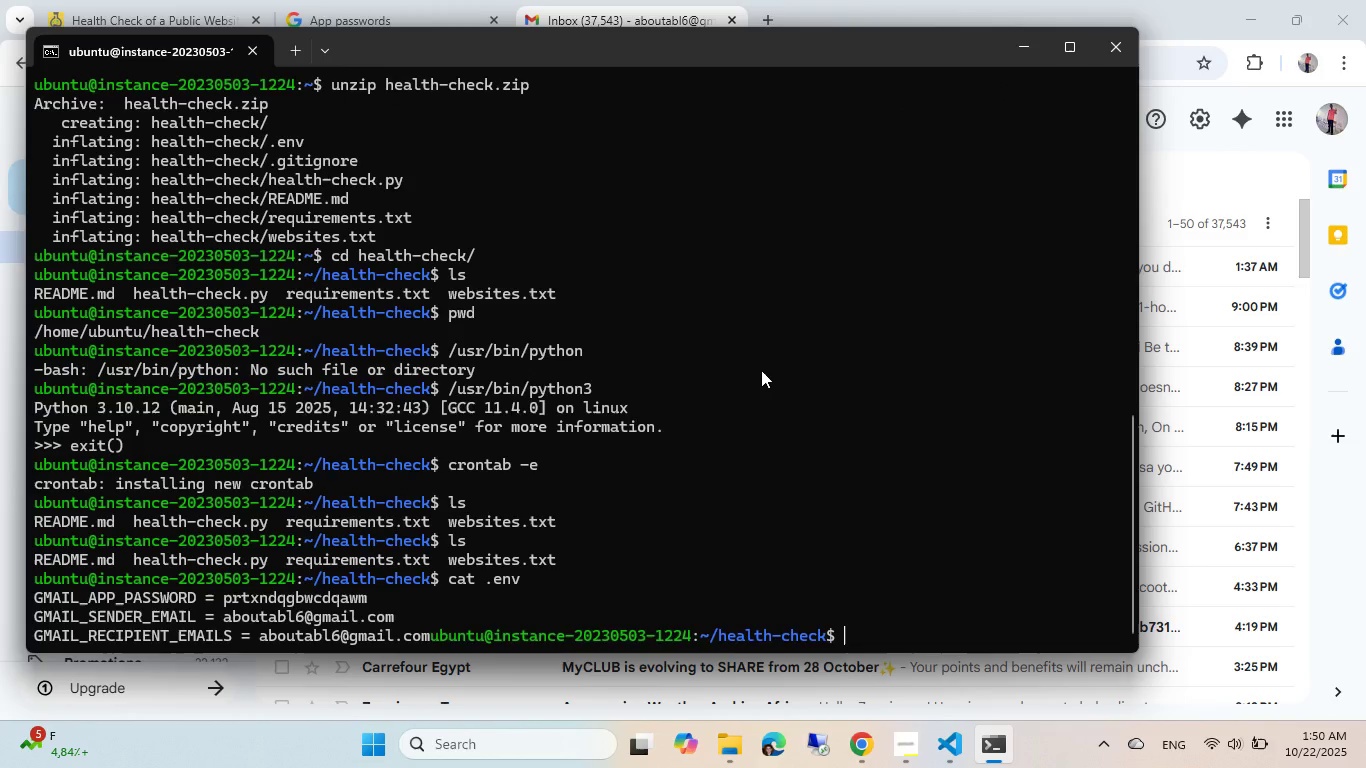 
key(Alt+AltLeft)
 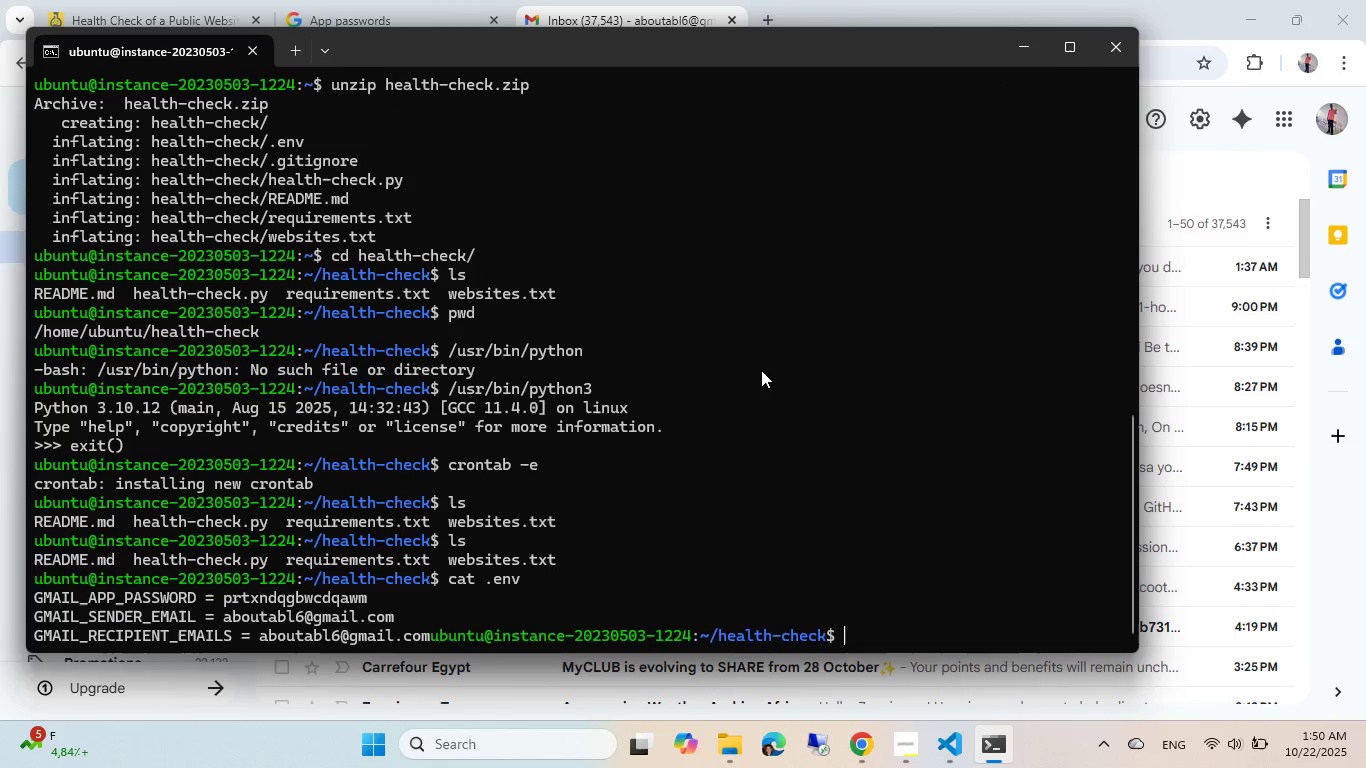 
type(ls)
 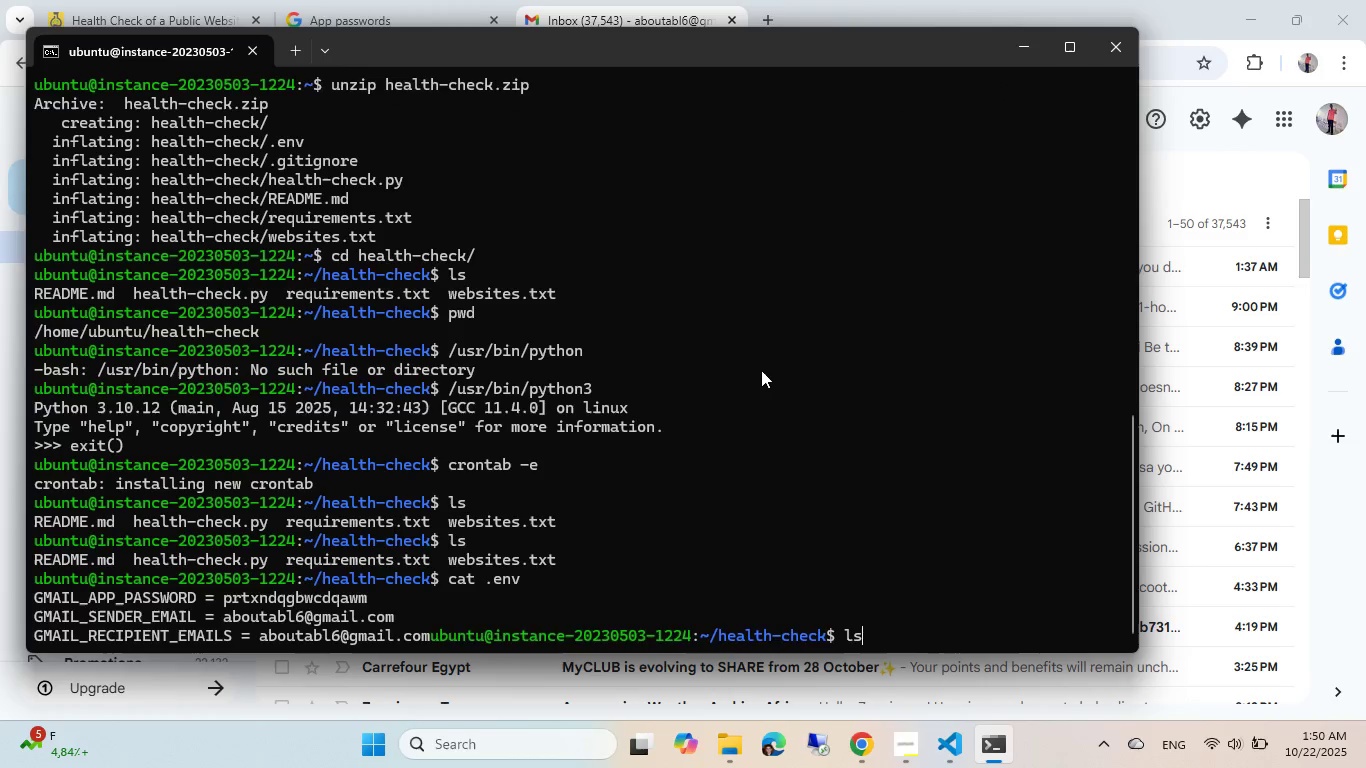 
key(Enter)
 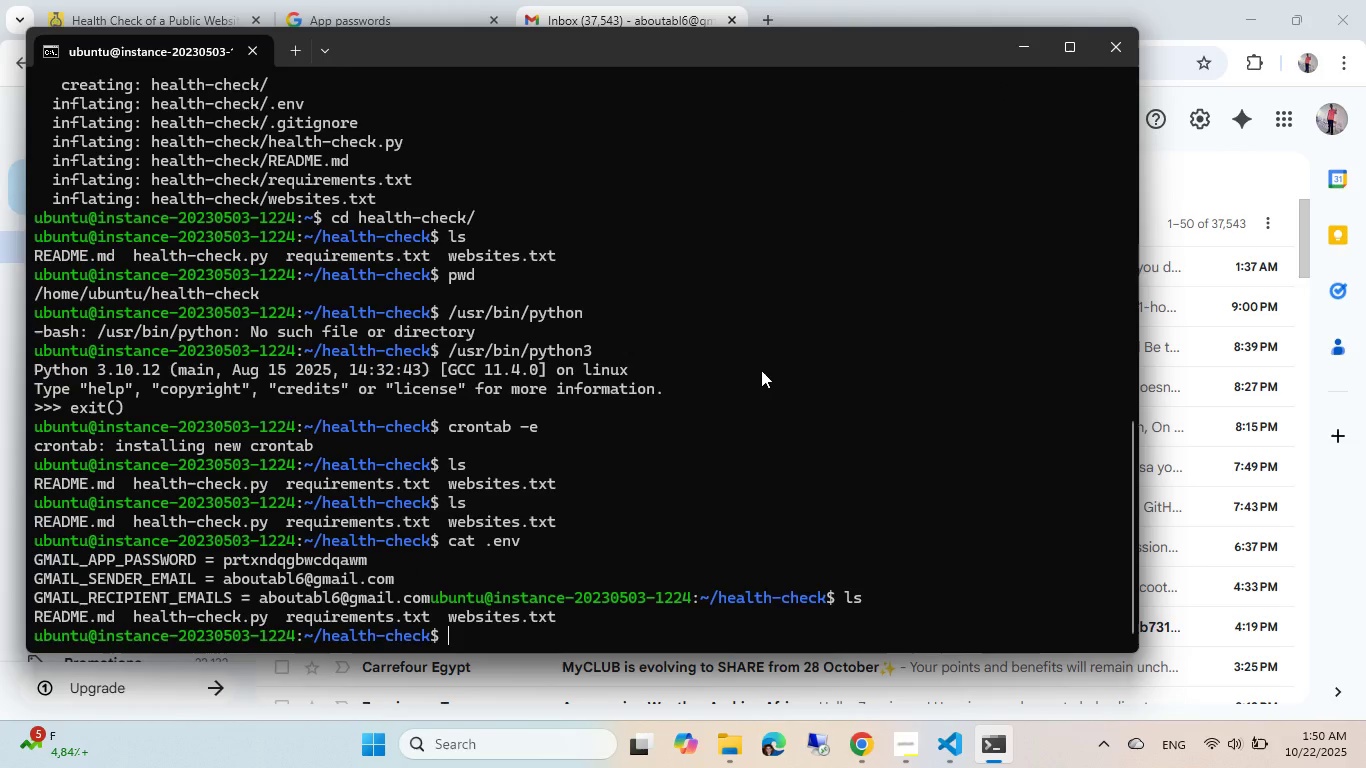 
type(ls)
 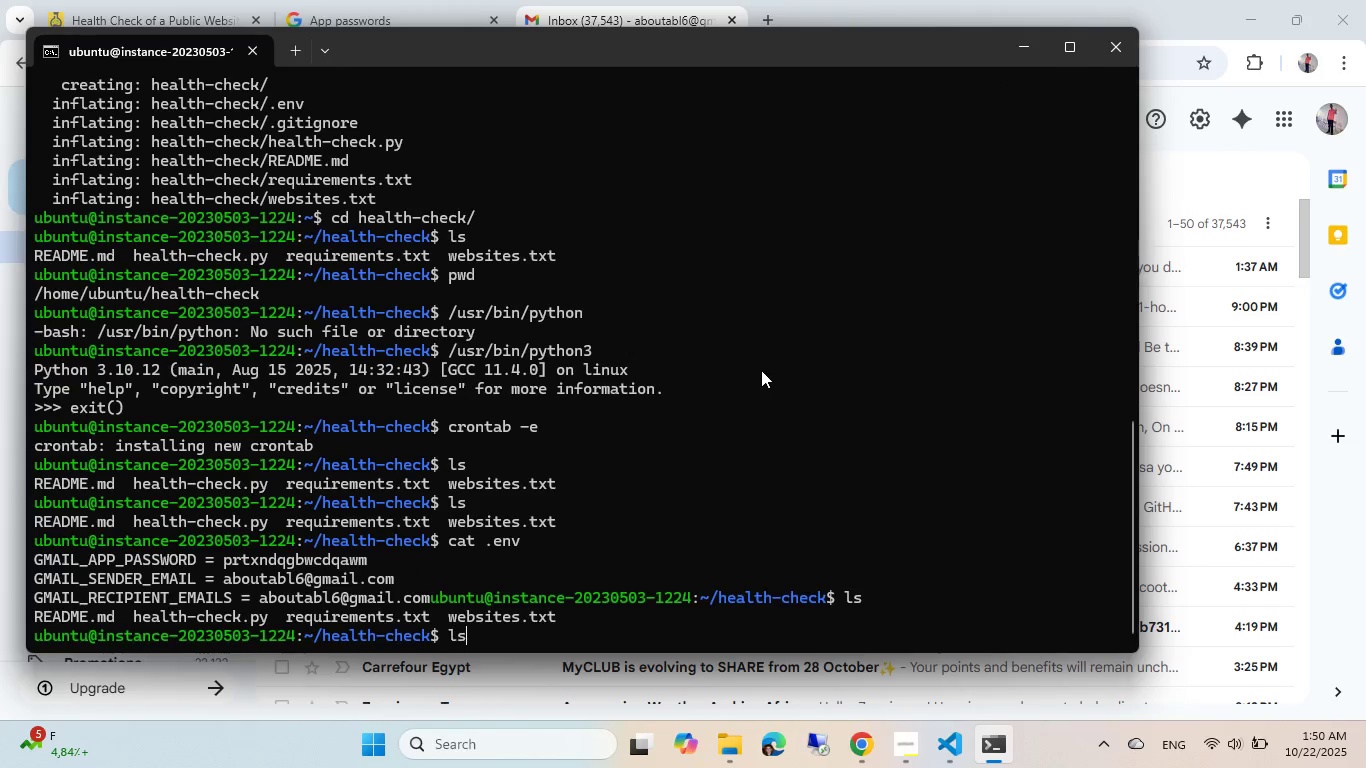 
key(Enter)
 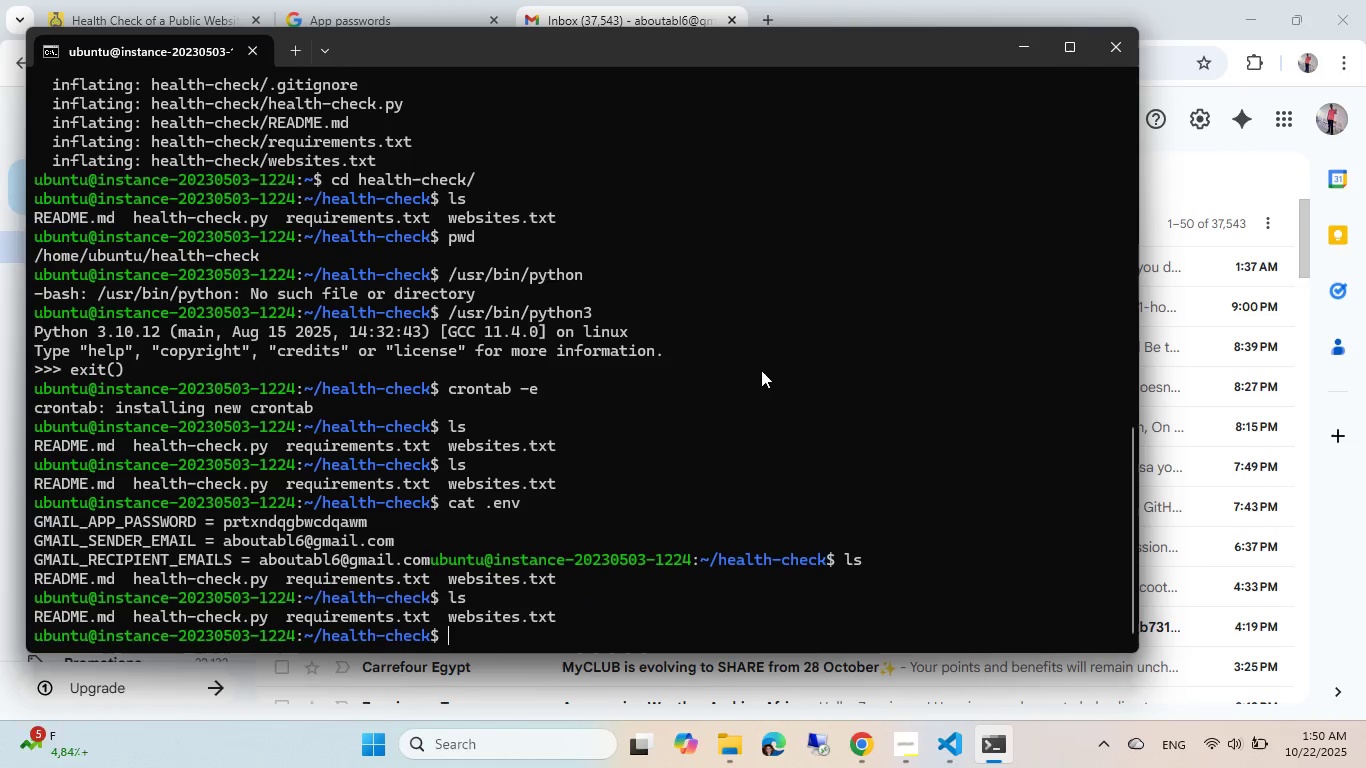 
key(ArrowUp)
 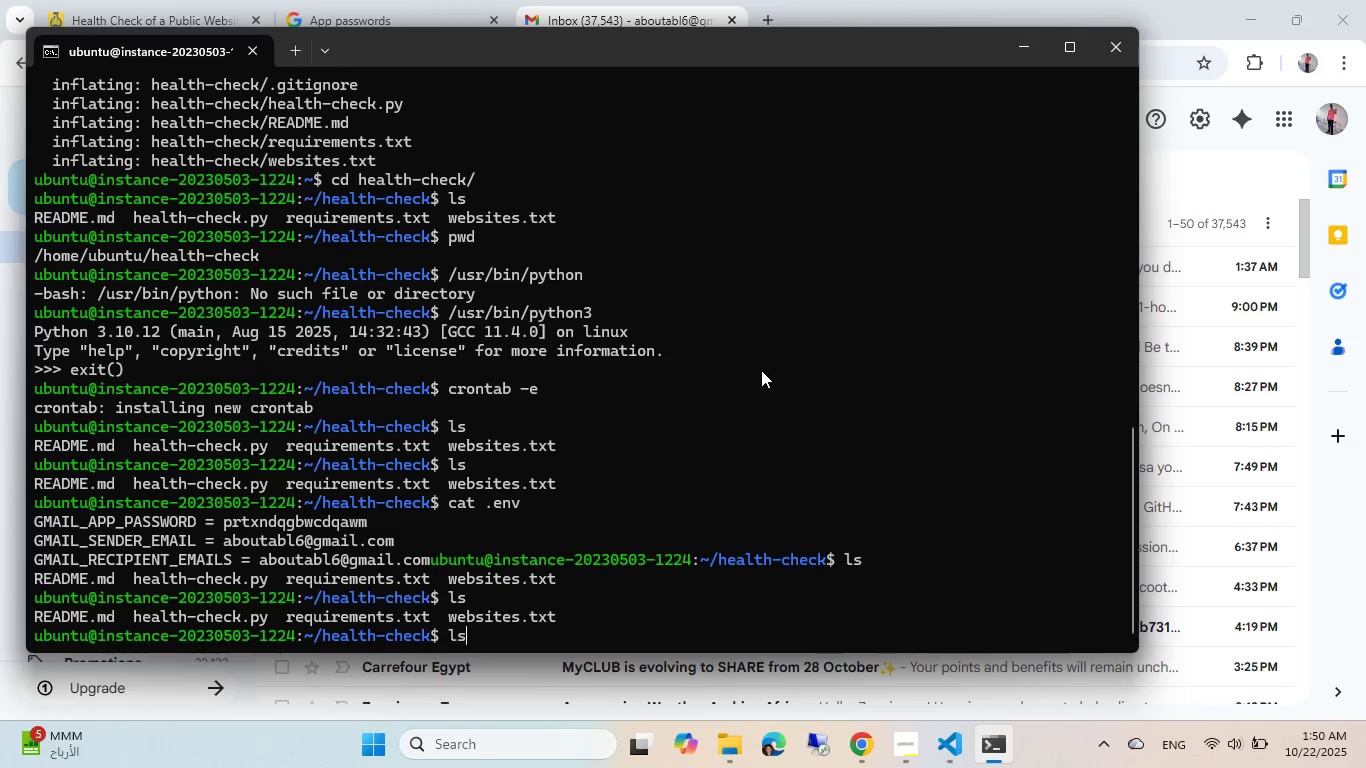 
key(ArrowUp)
 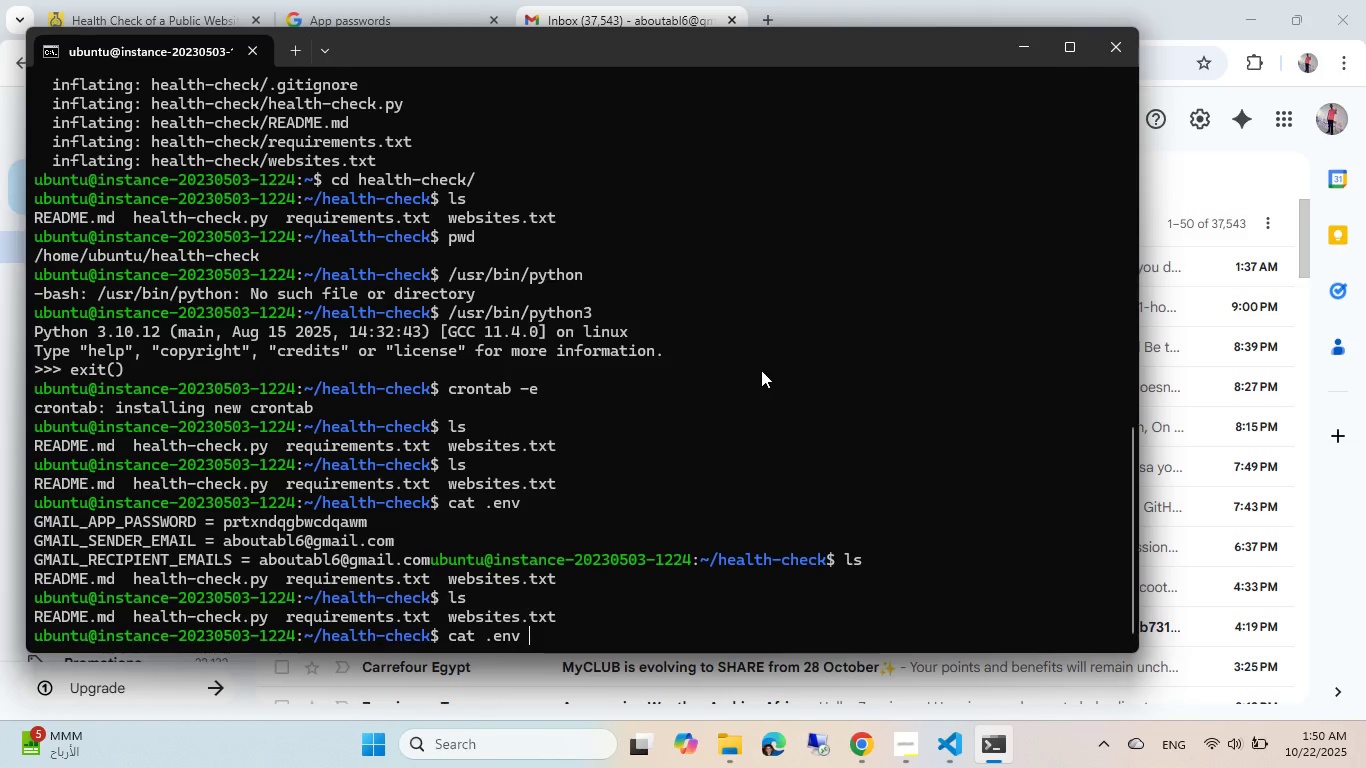 
key(ArrowUp)
 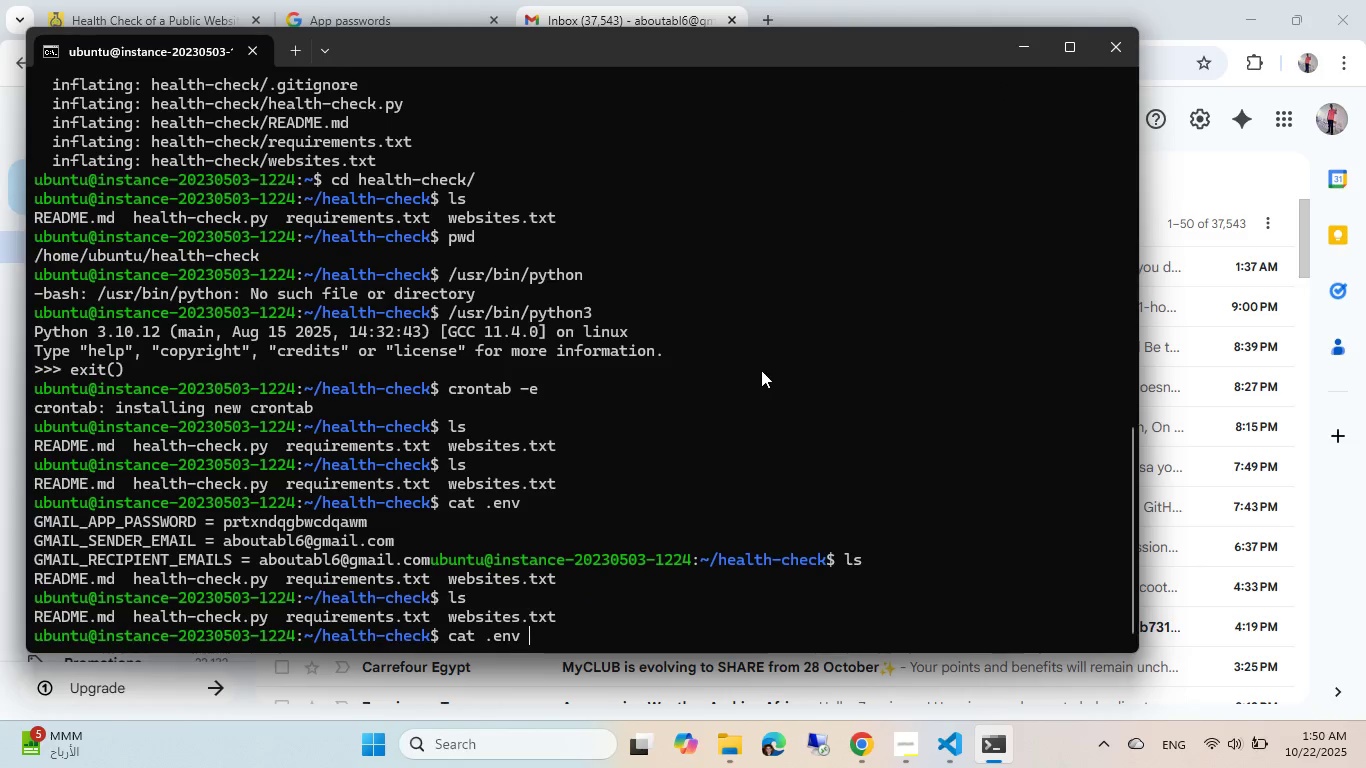 
key(ArrowUp)
 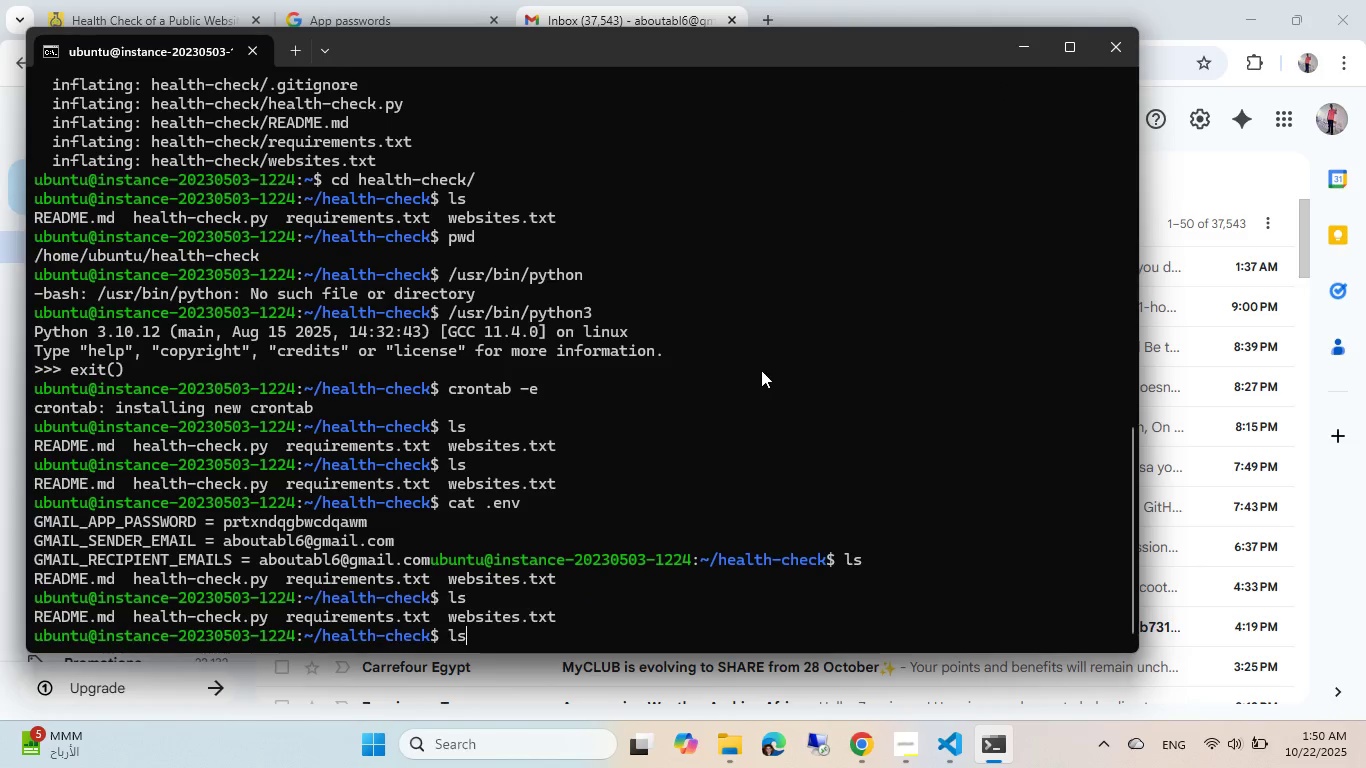 
key(ArrowUp)
 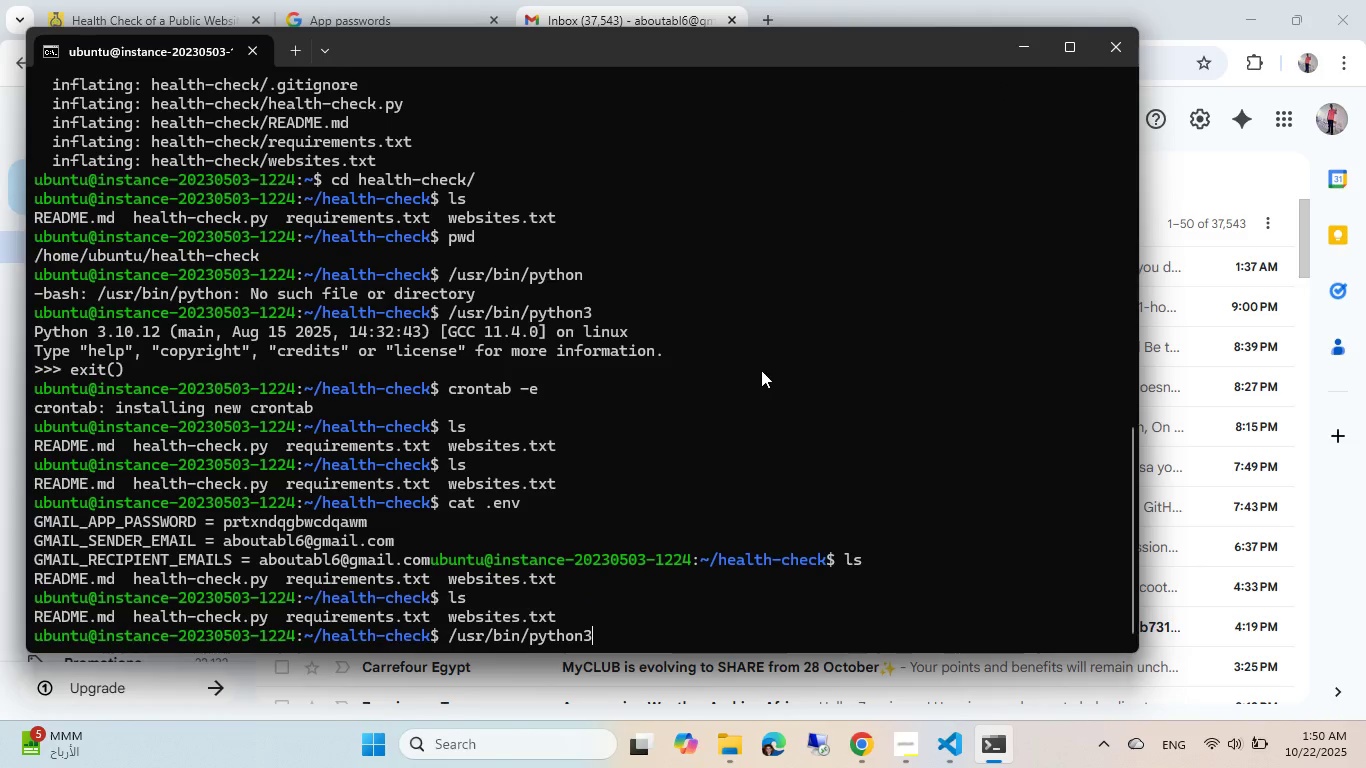 
key(ArrowDown)
 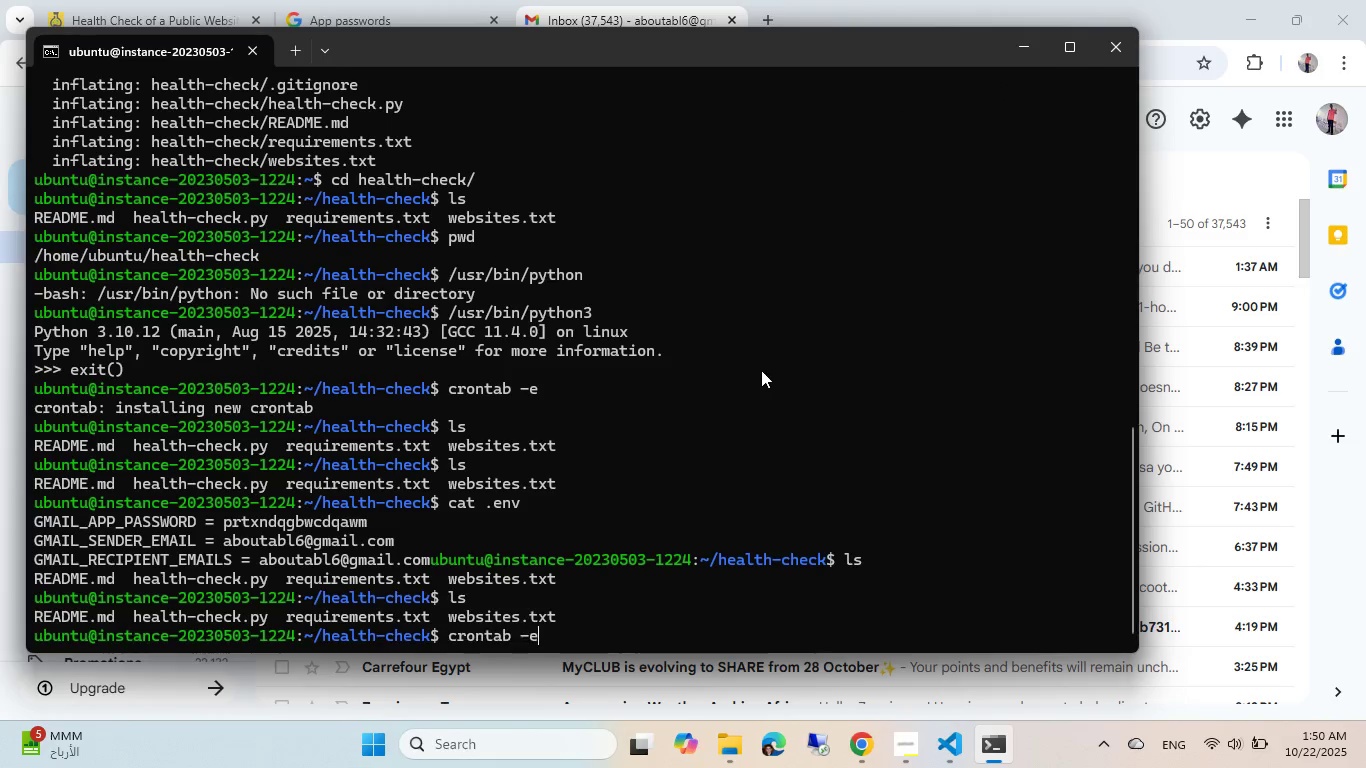 
key(Enter)
 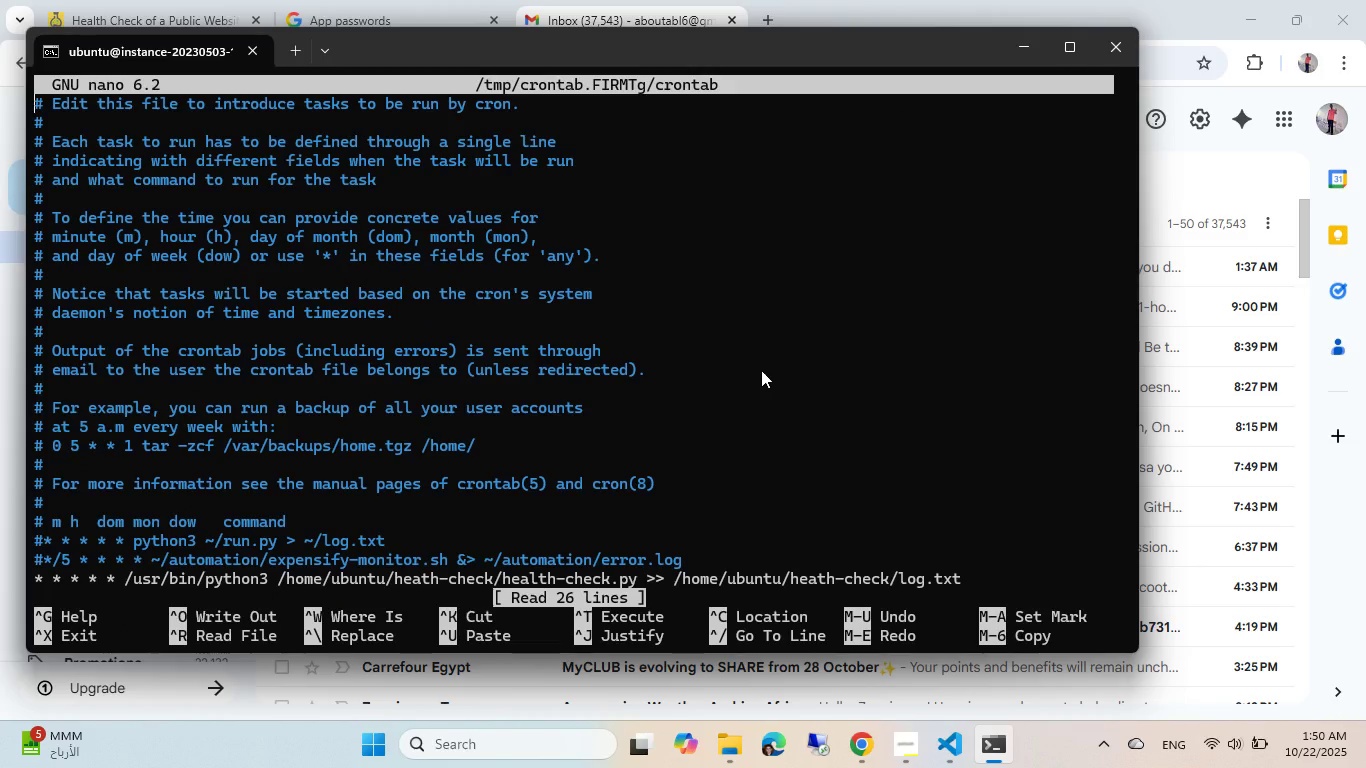 
hold_key(key=ArrowDown, duration=1.24)
 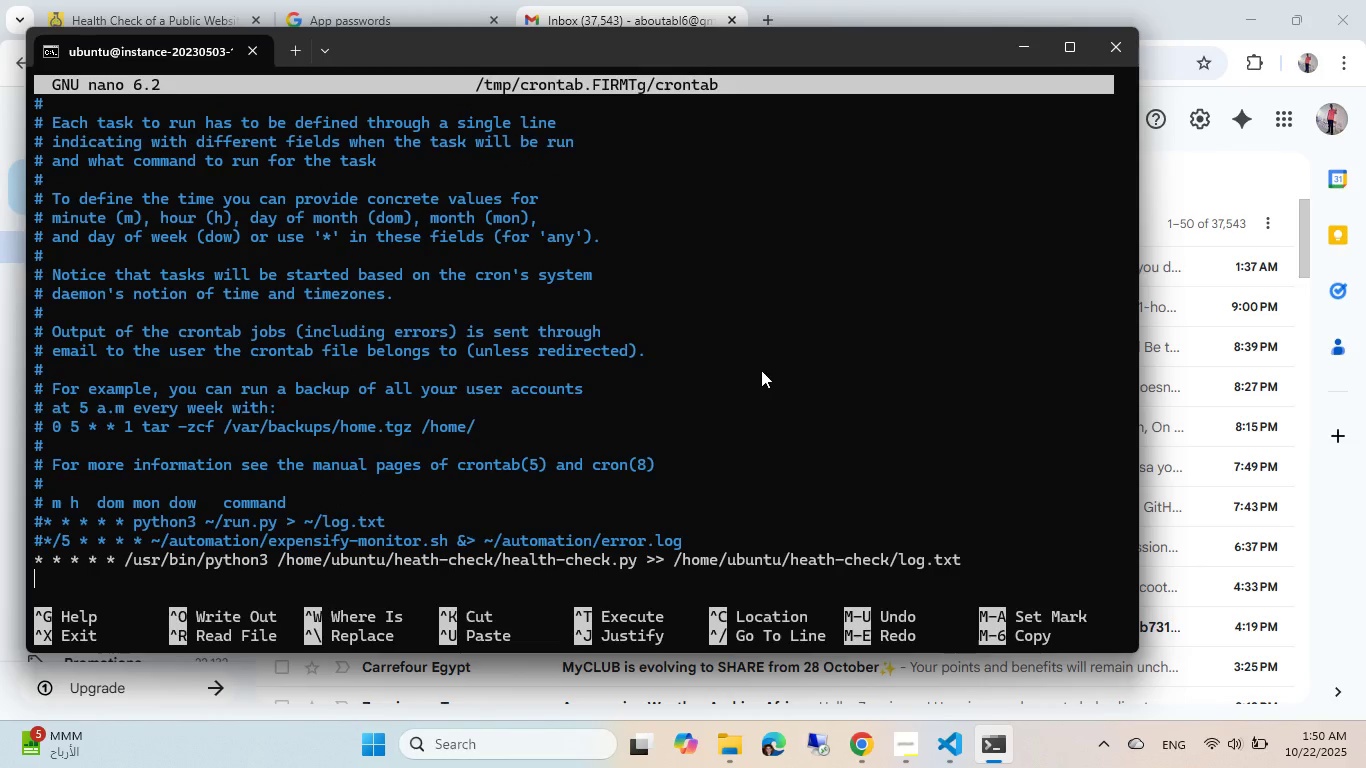 
key(Control+X)
 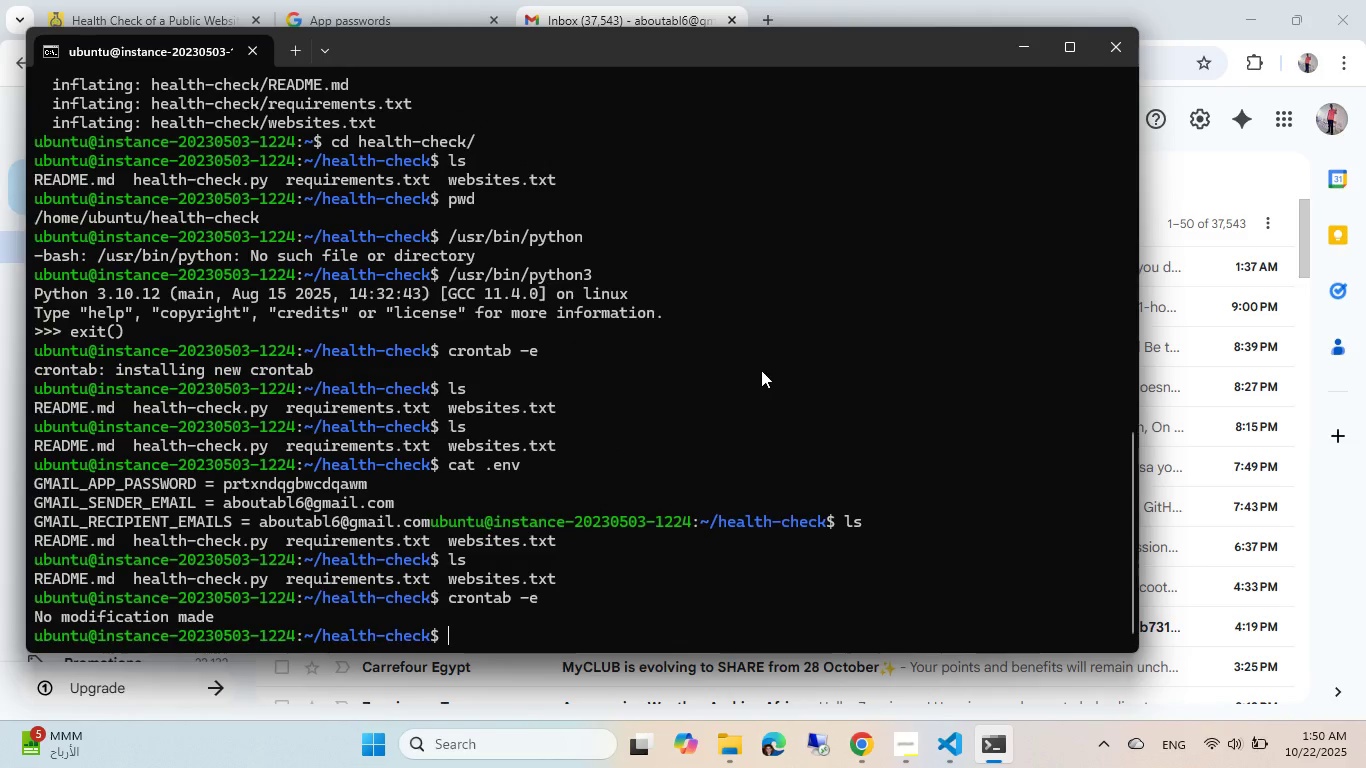 
type(pwd)
 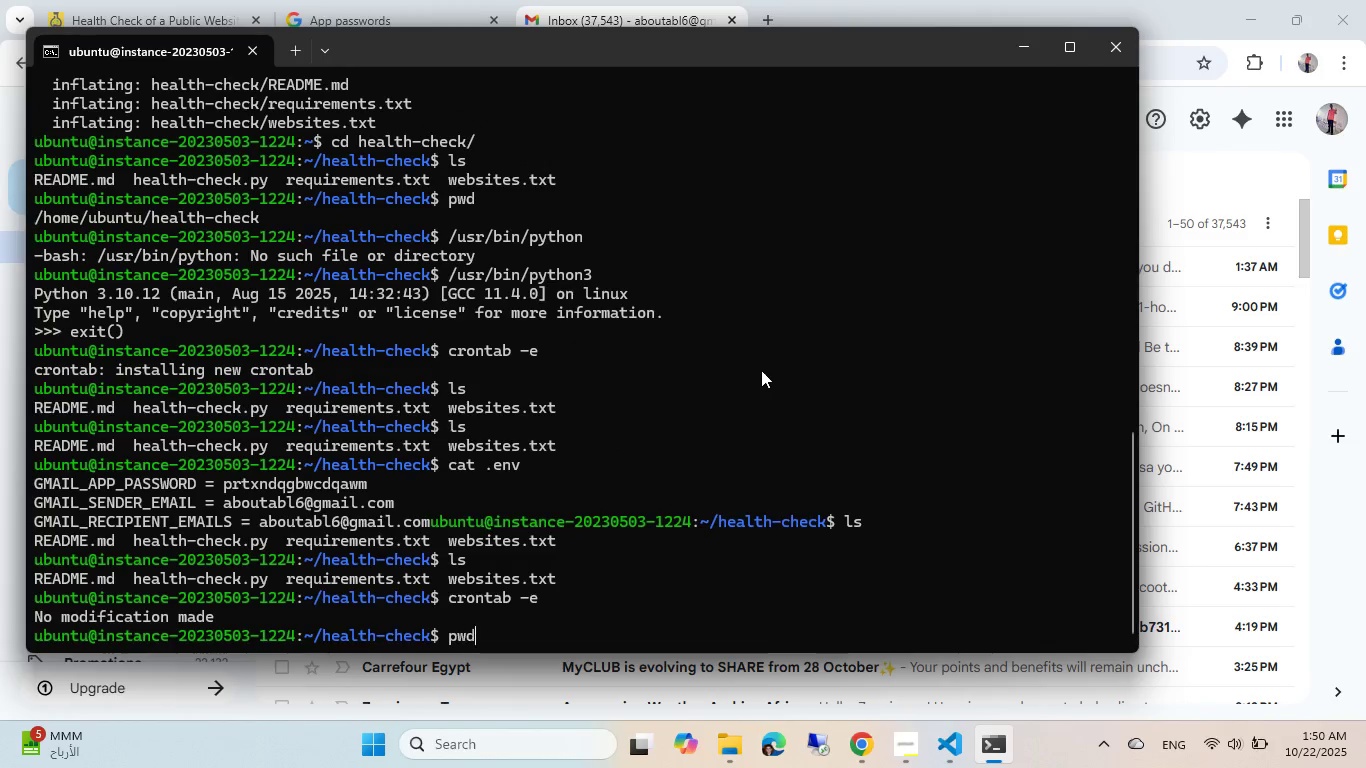 
key(Enter)
 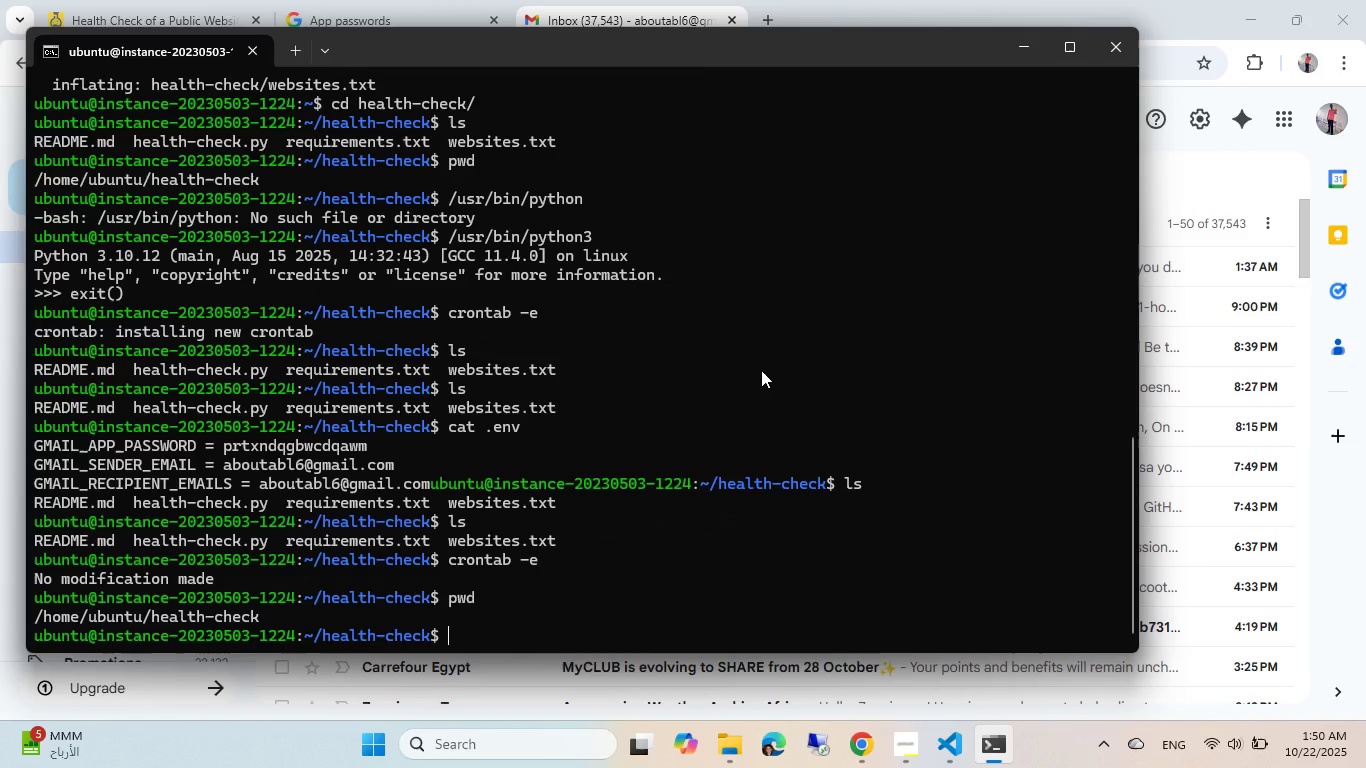 
key(ArrowUp)
 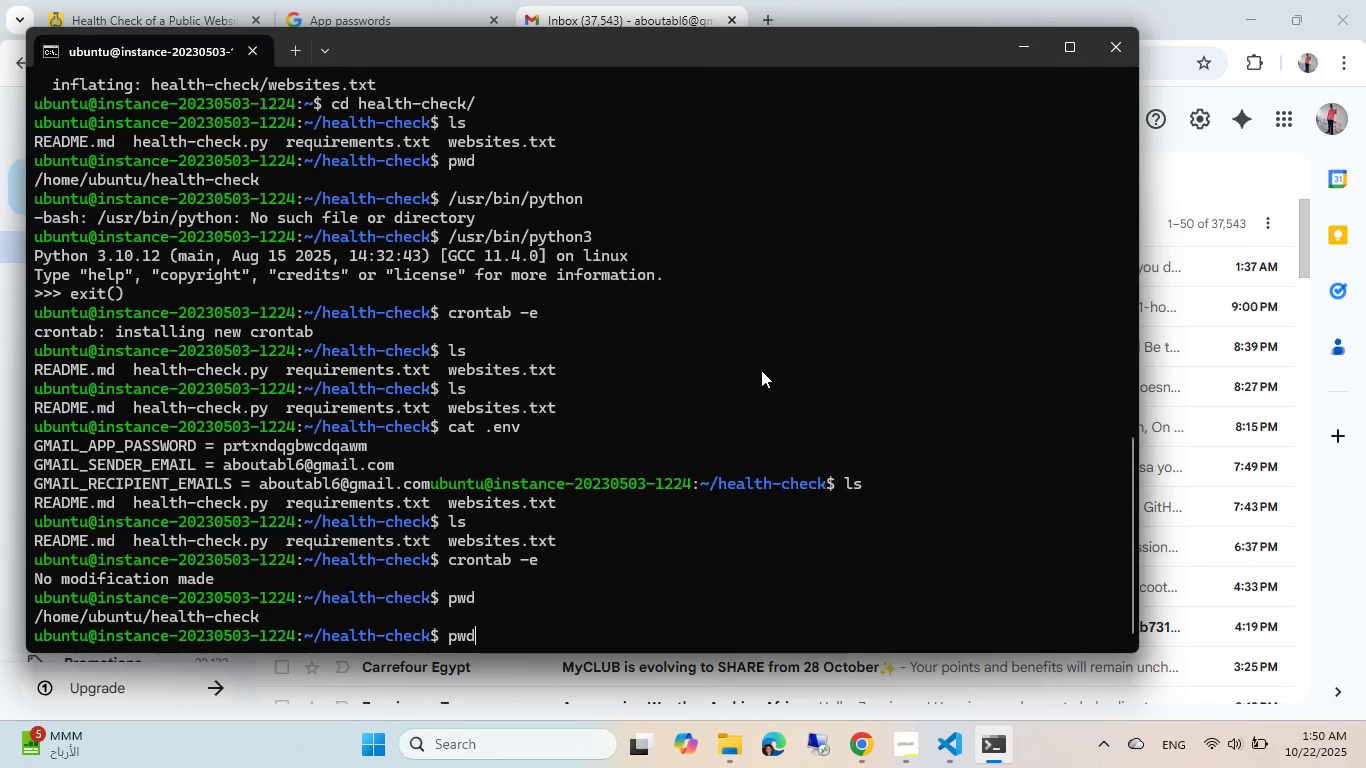 
key(ArrowUp)
 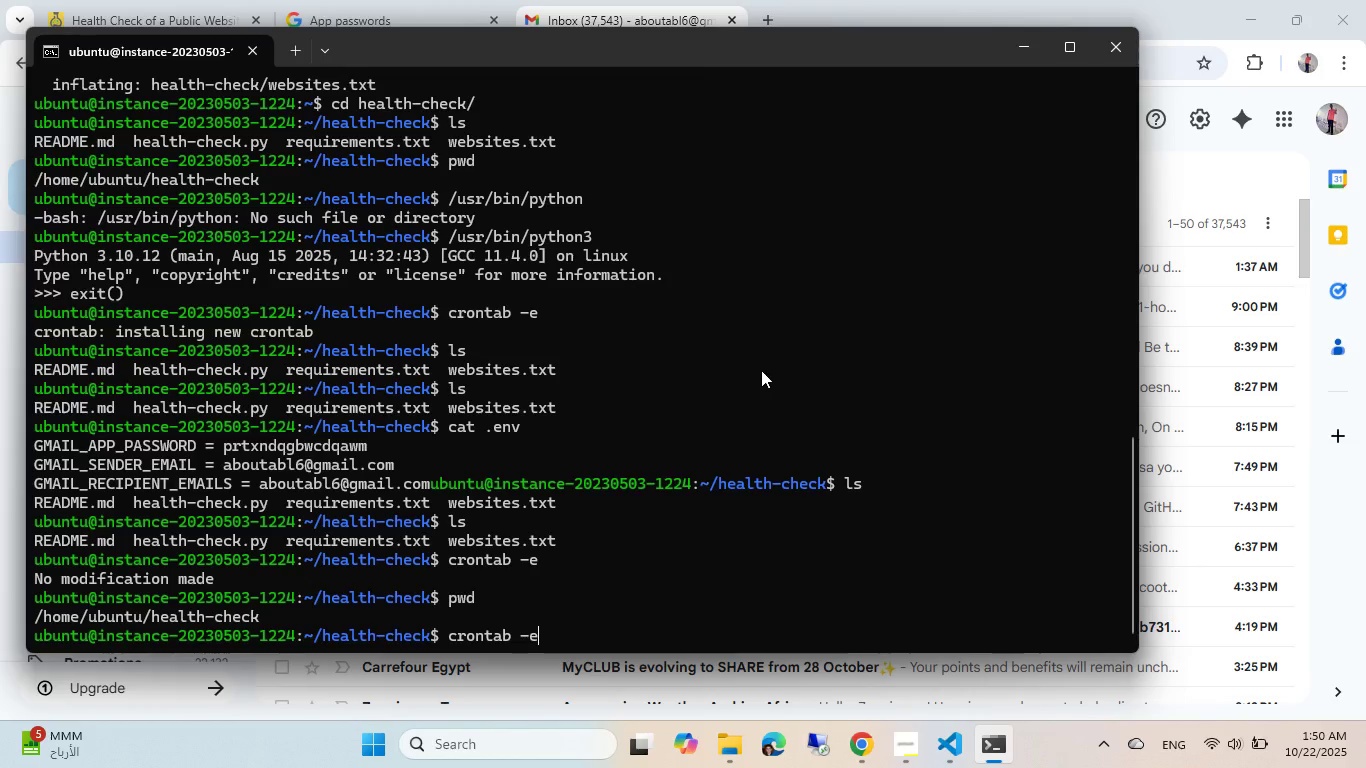 
key(Enter)
 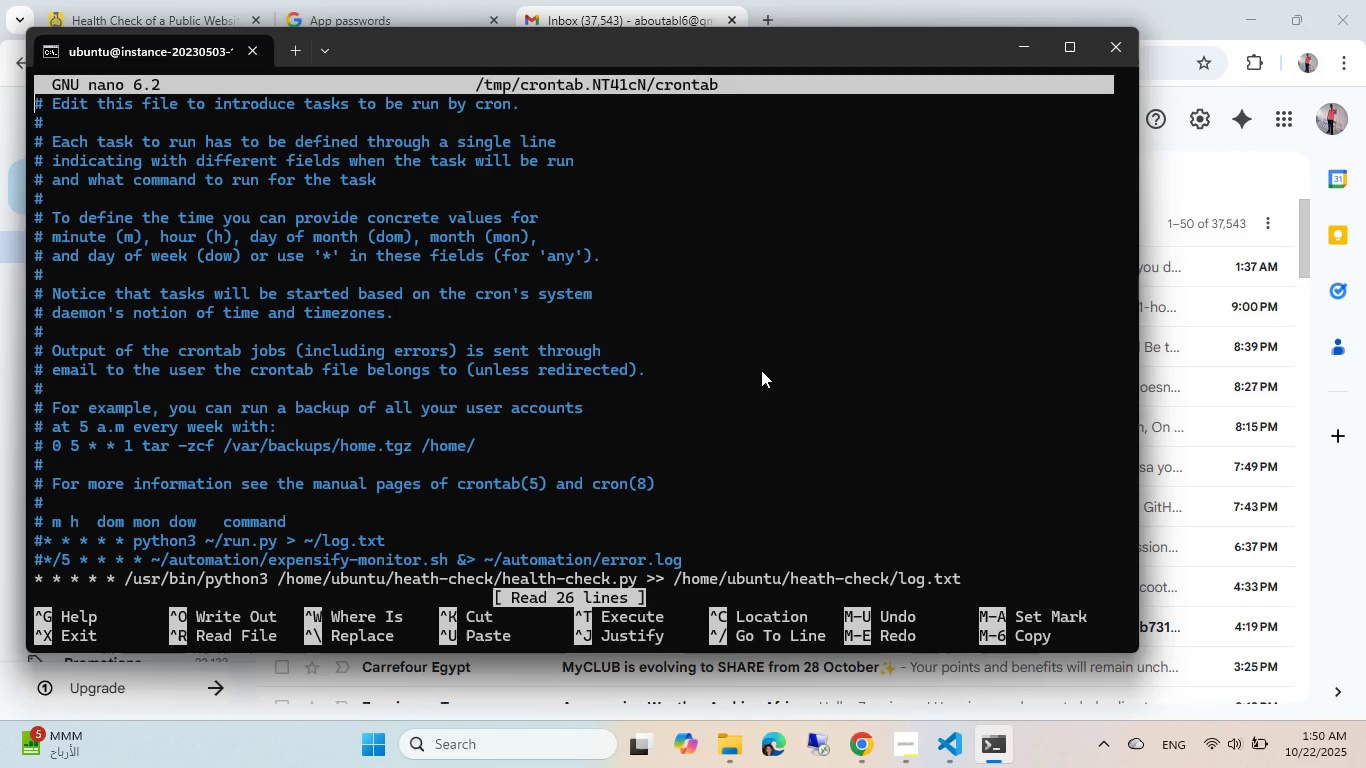 
key(ArrowDown)
 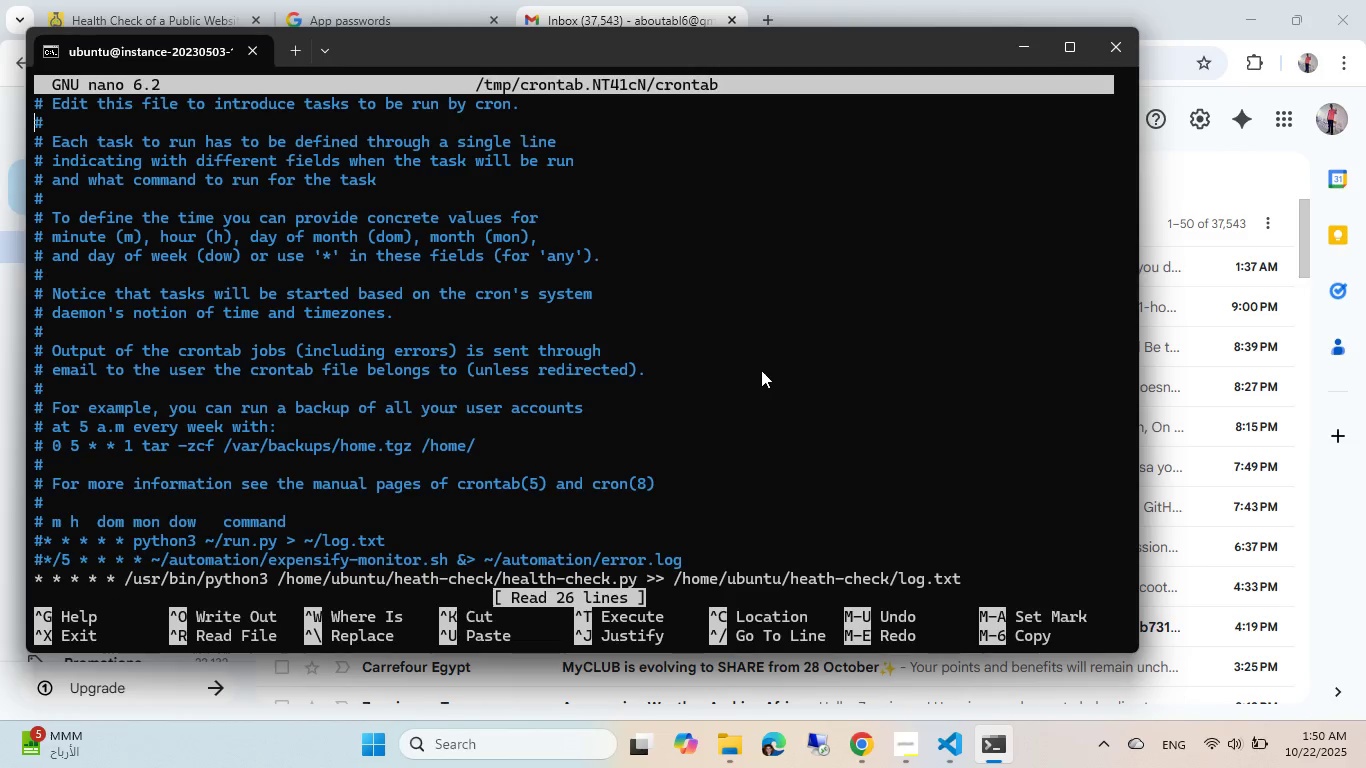 
hold_key(key=ArrowDown, duration=1.37)
 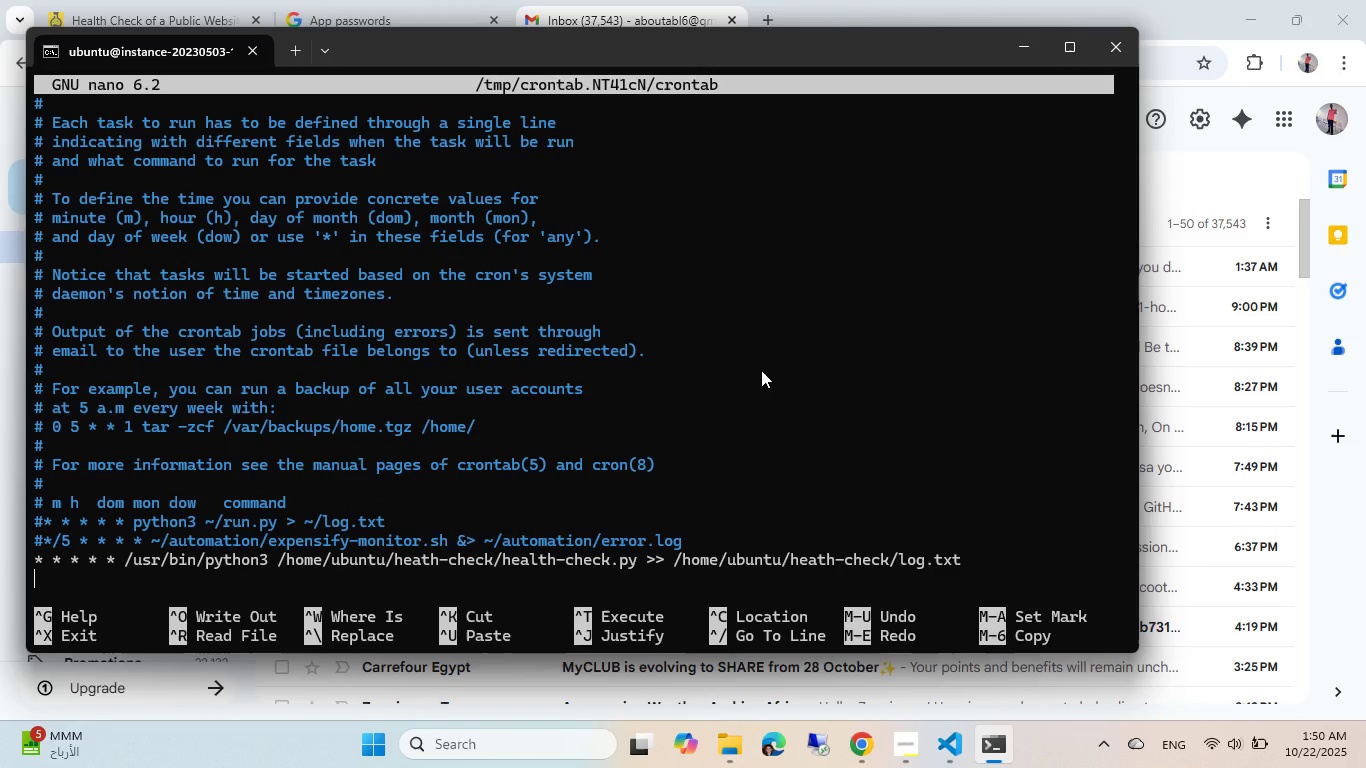 
key(ArrowUp)
 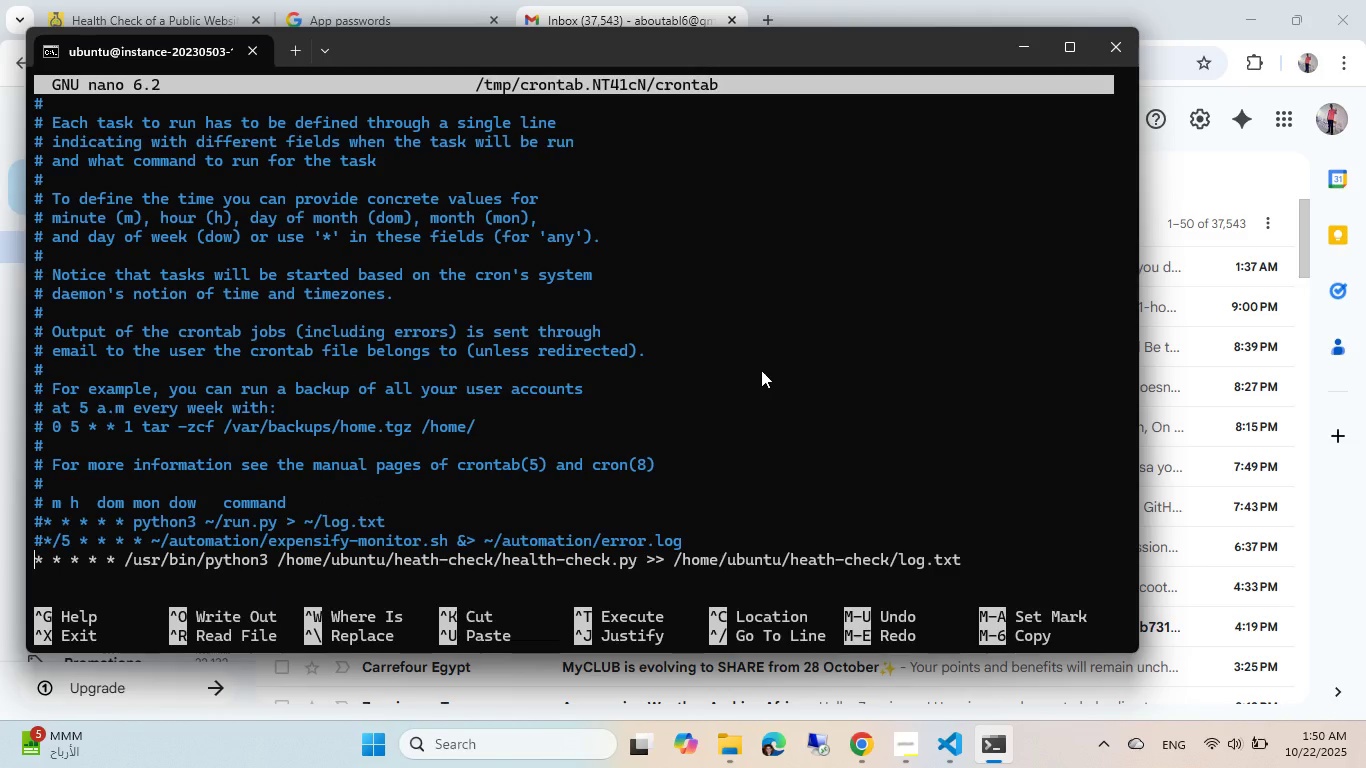 
wait(10.76)
 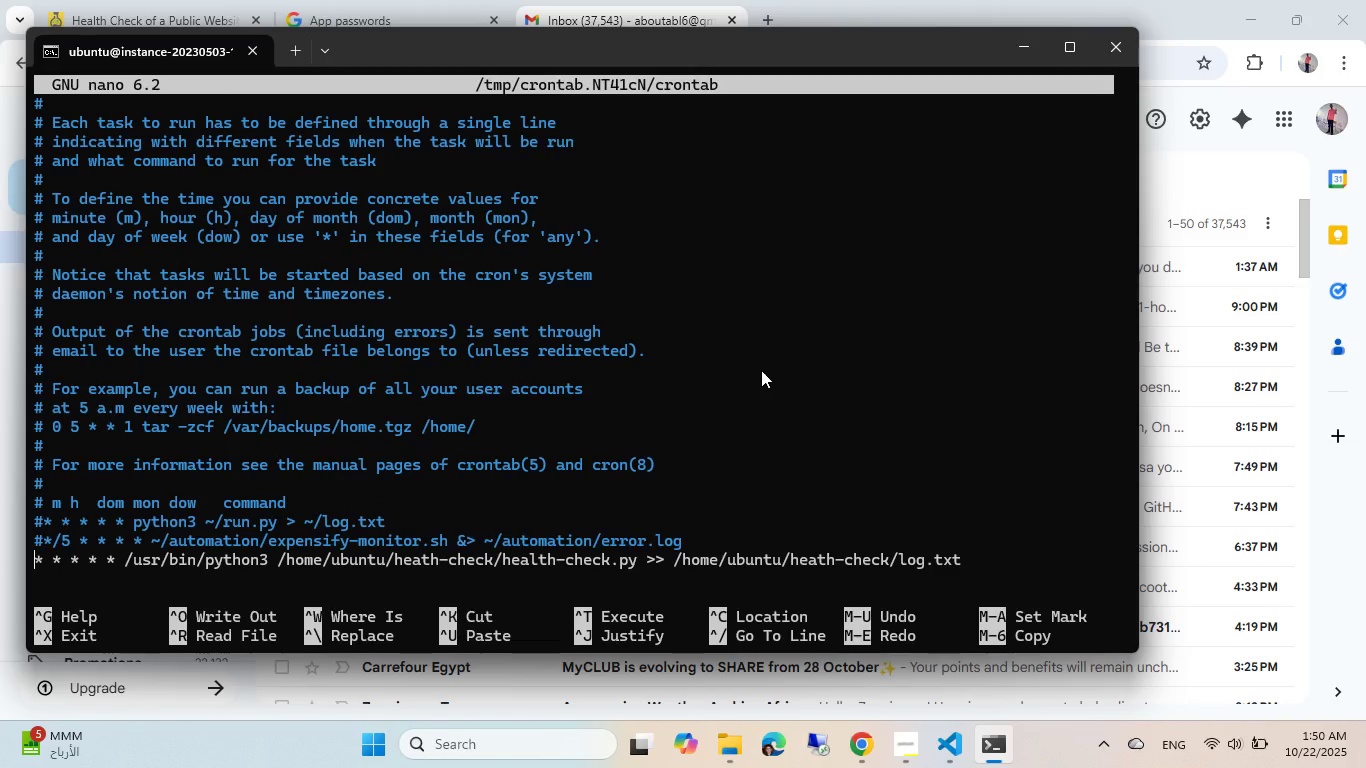 
key(Alt+AltLeft)
 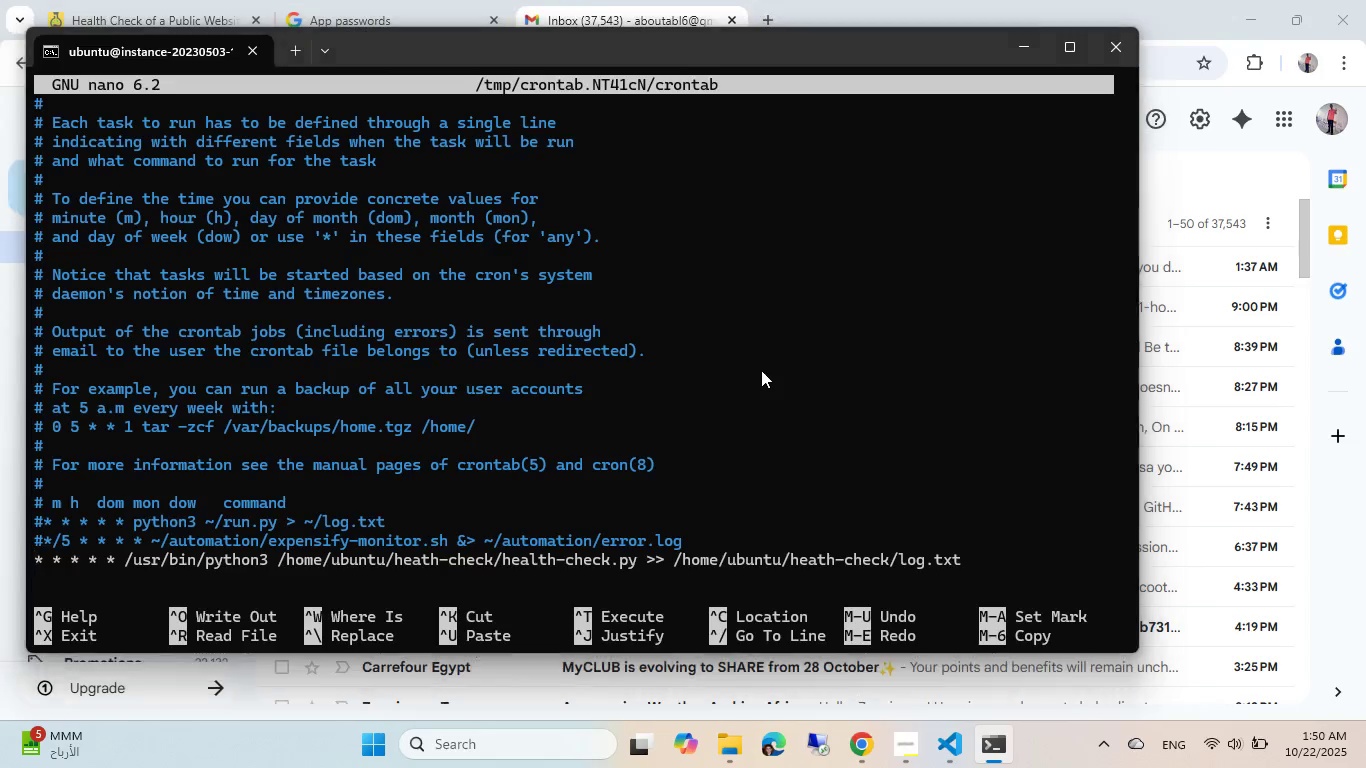 
key(Alt+Tab)
 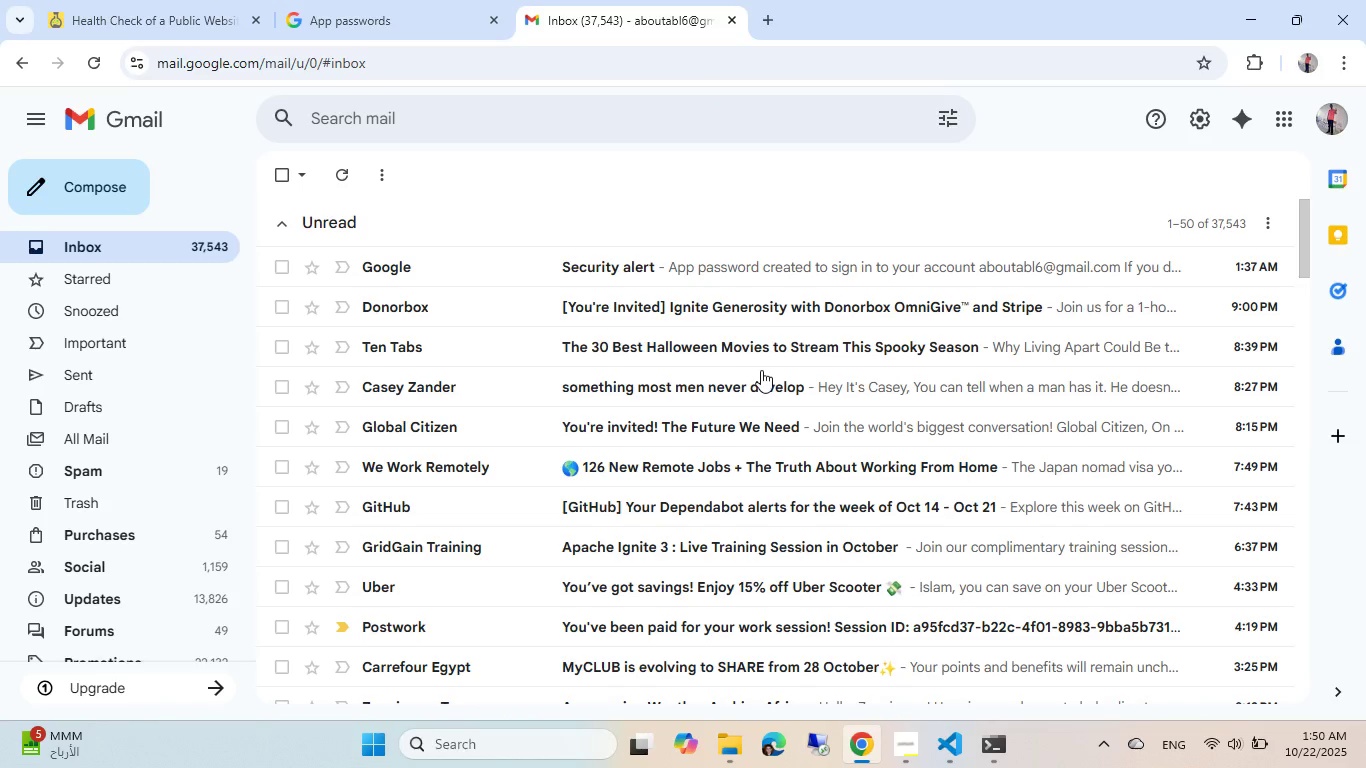 
key(Control+ControlLeft)
 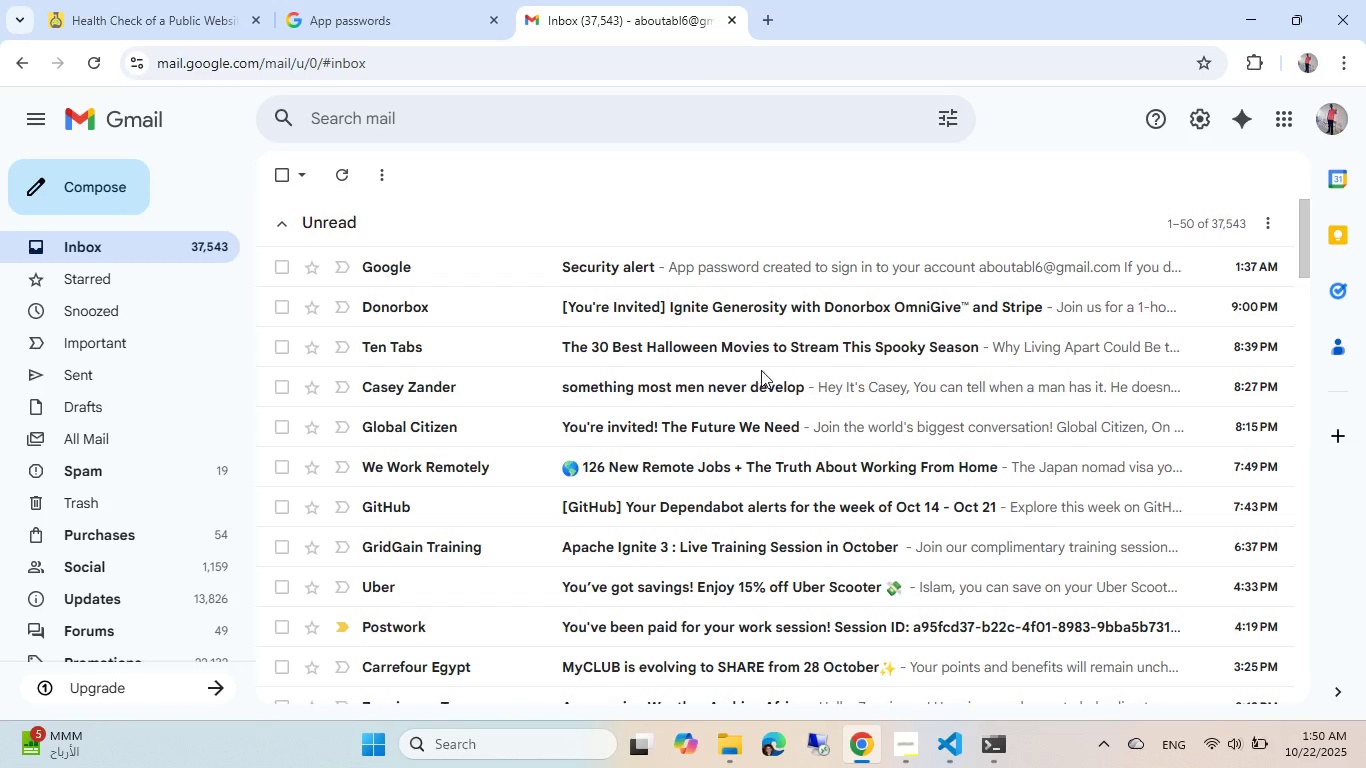 
key(Control+R)
 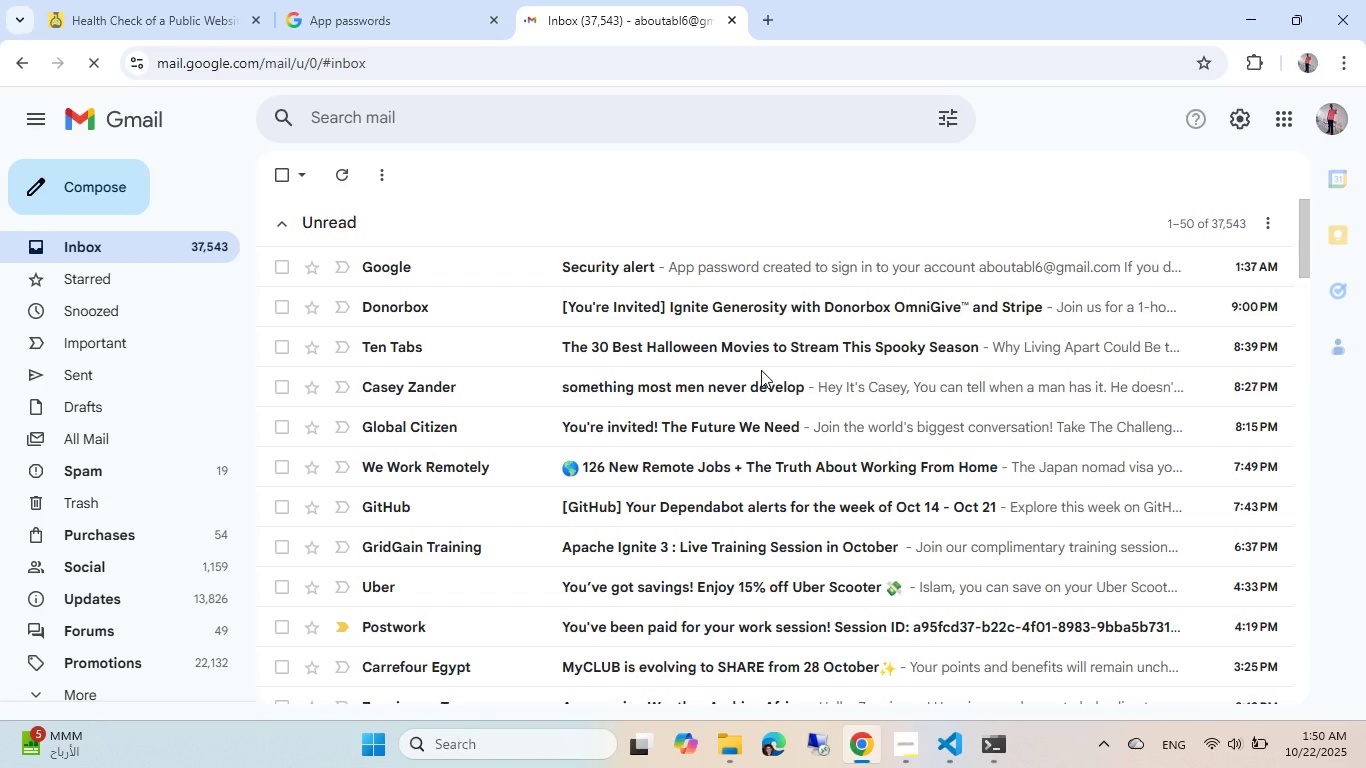 
wait(6.57)
 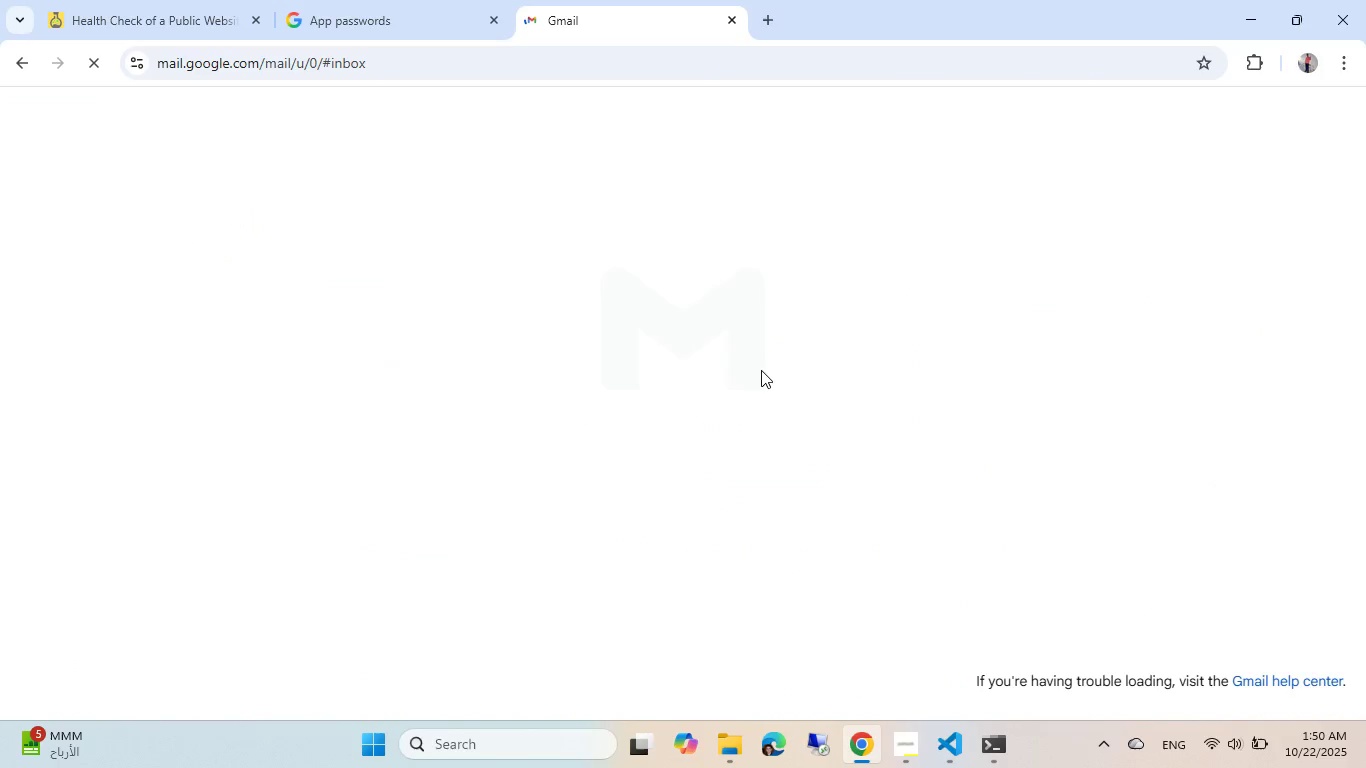 
key(Alt+Tab)
 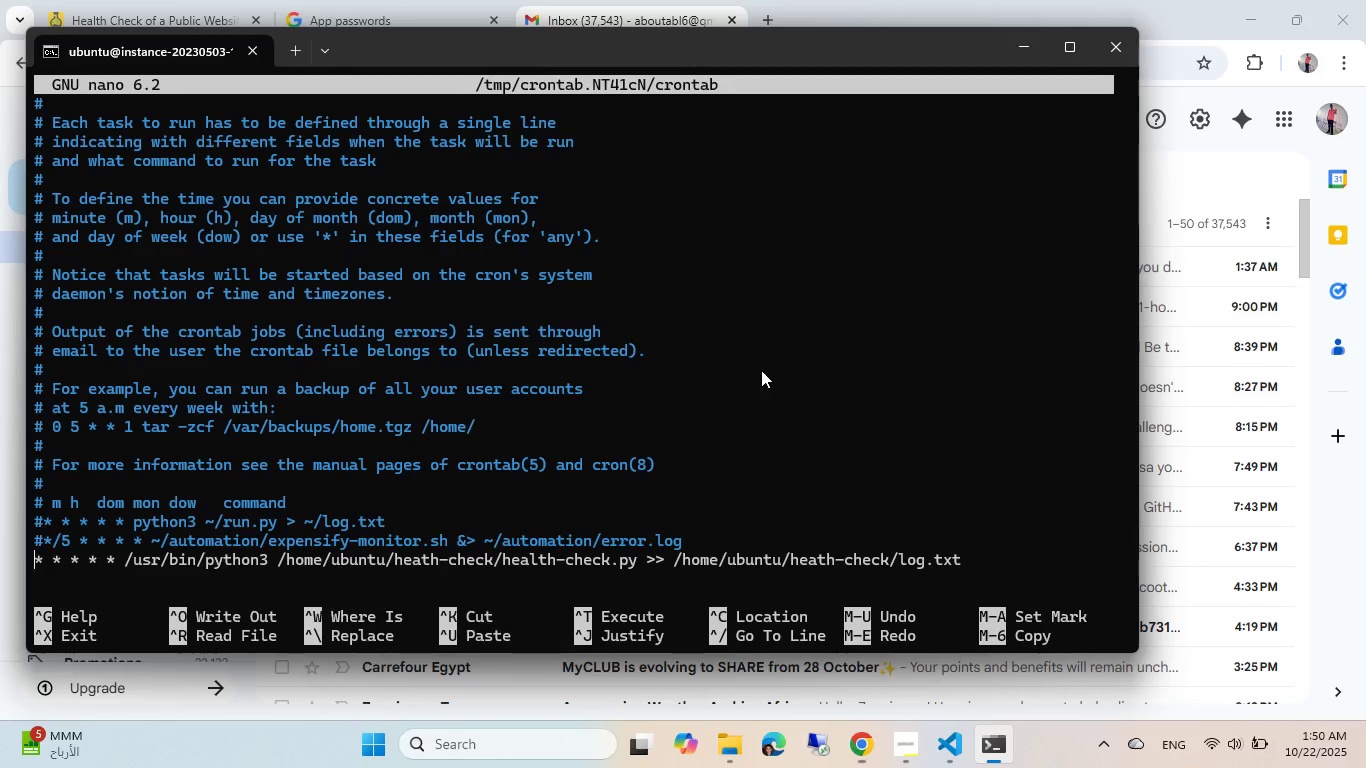 
key(Control+X)
 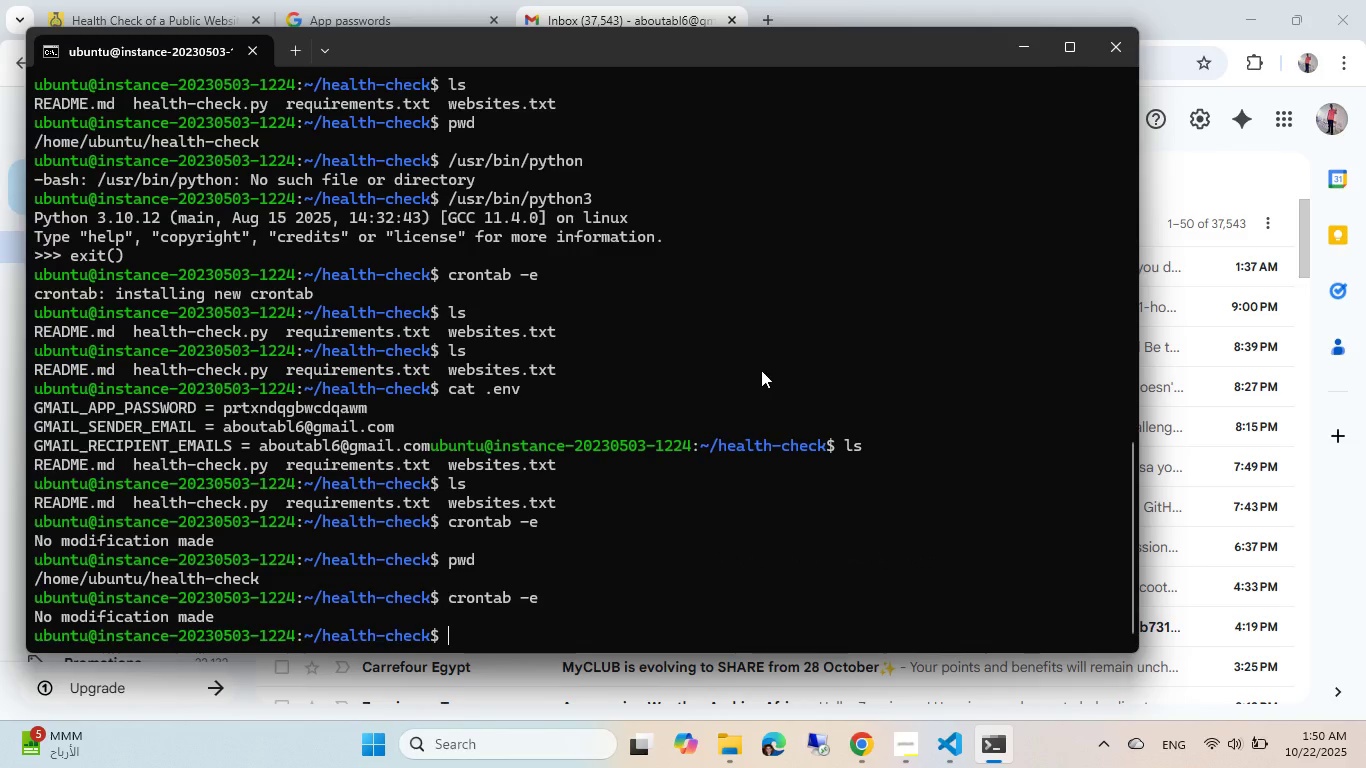 
type(ls)
 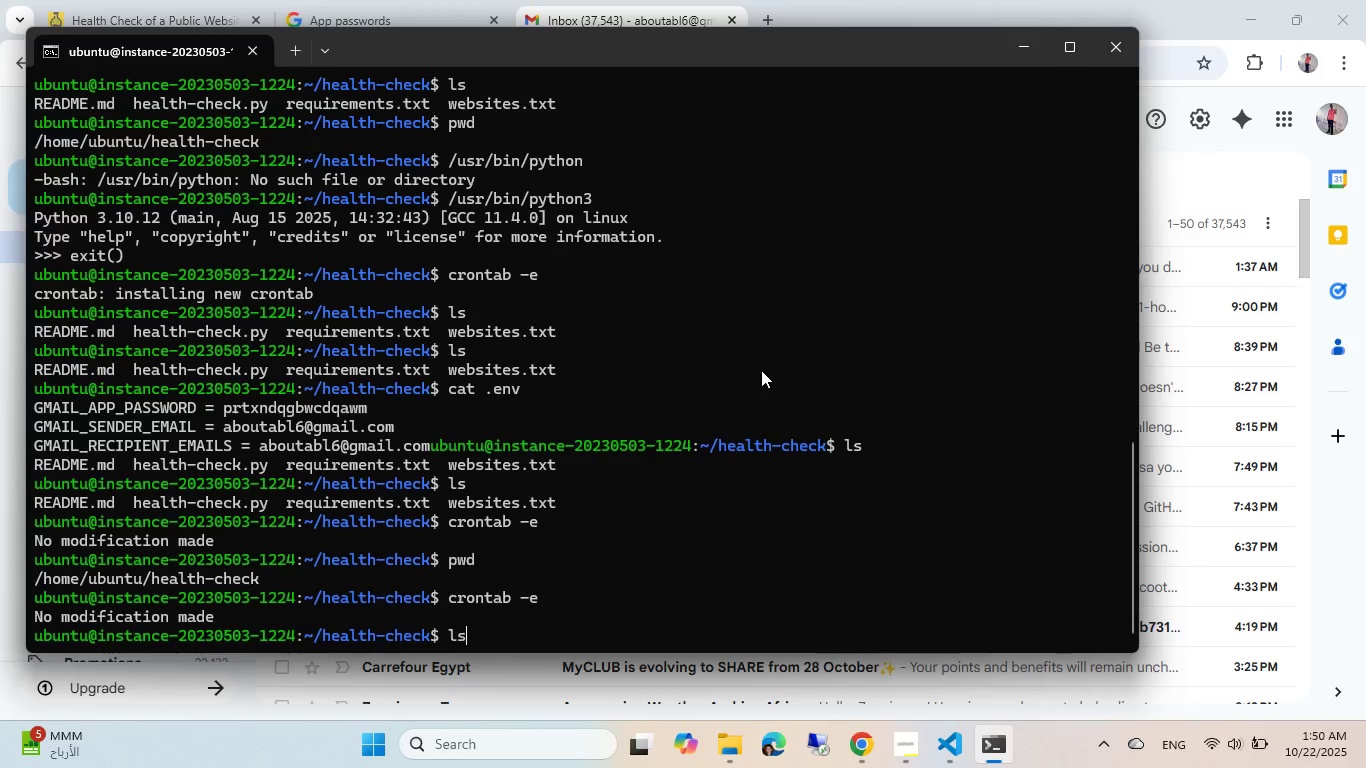 
key(Enter)
 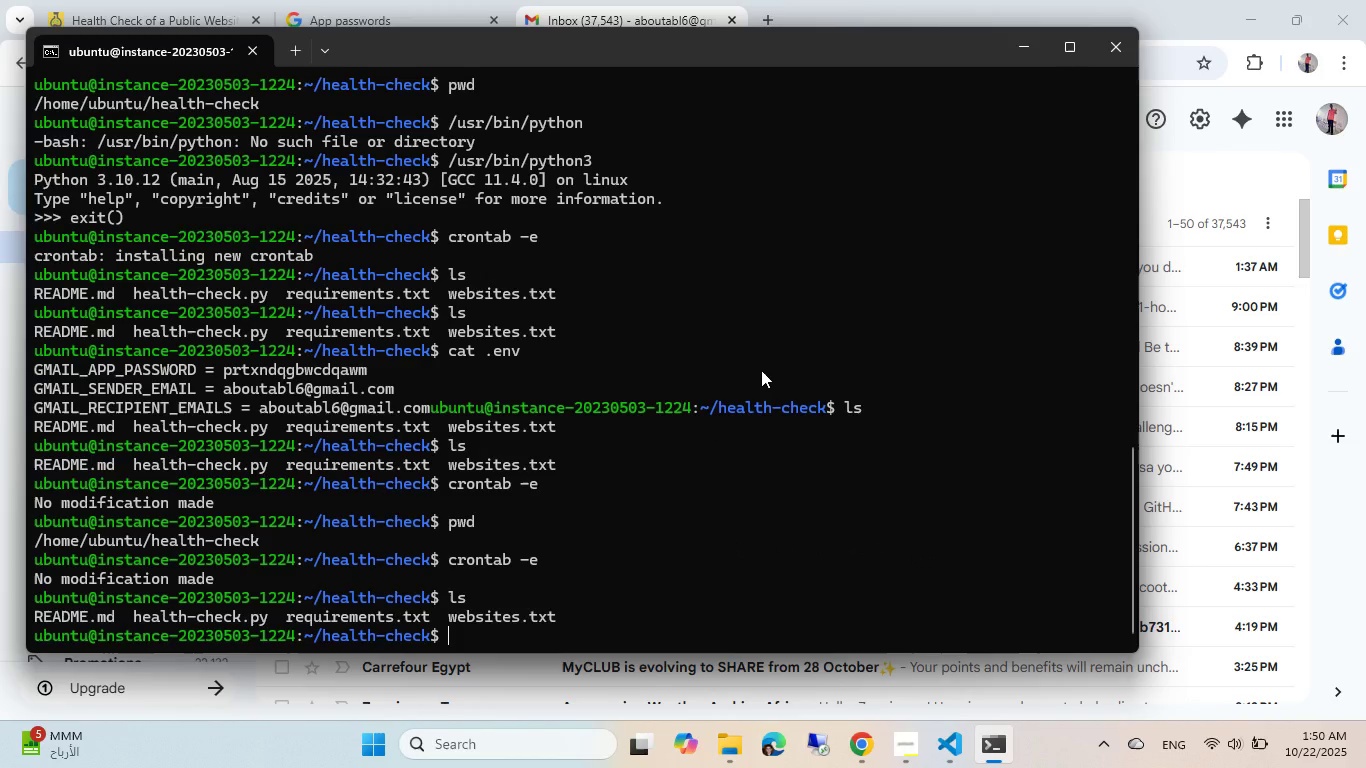 
key(ArrowUp)
 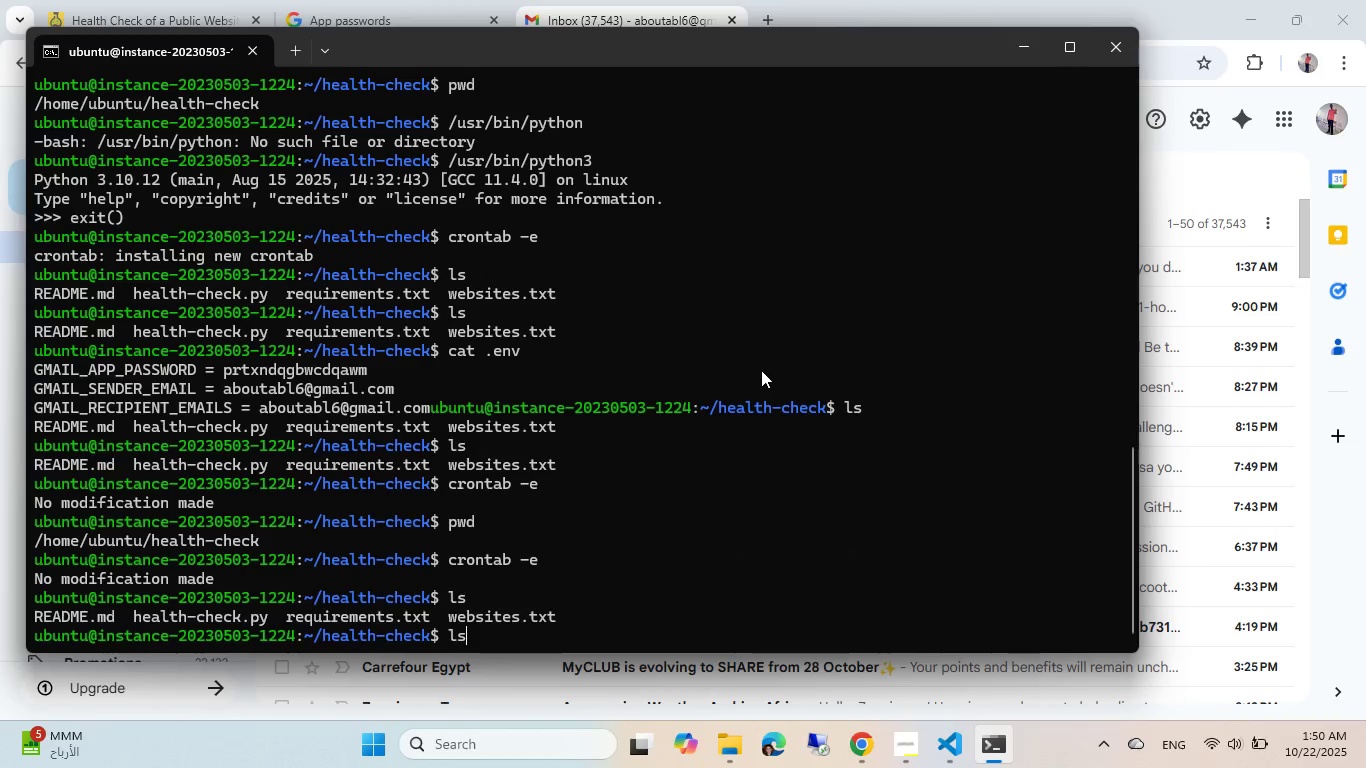 
key(ArrowUp)
 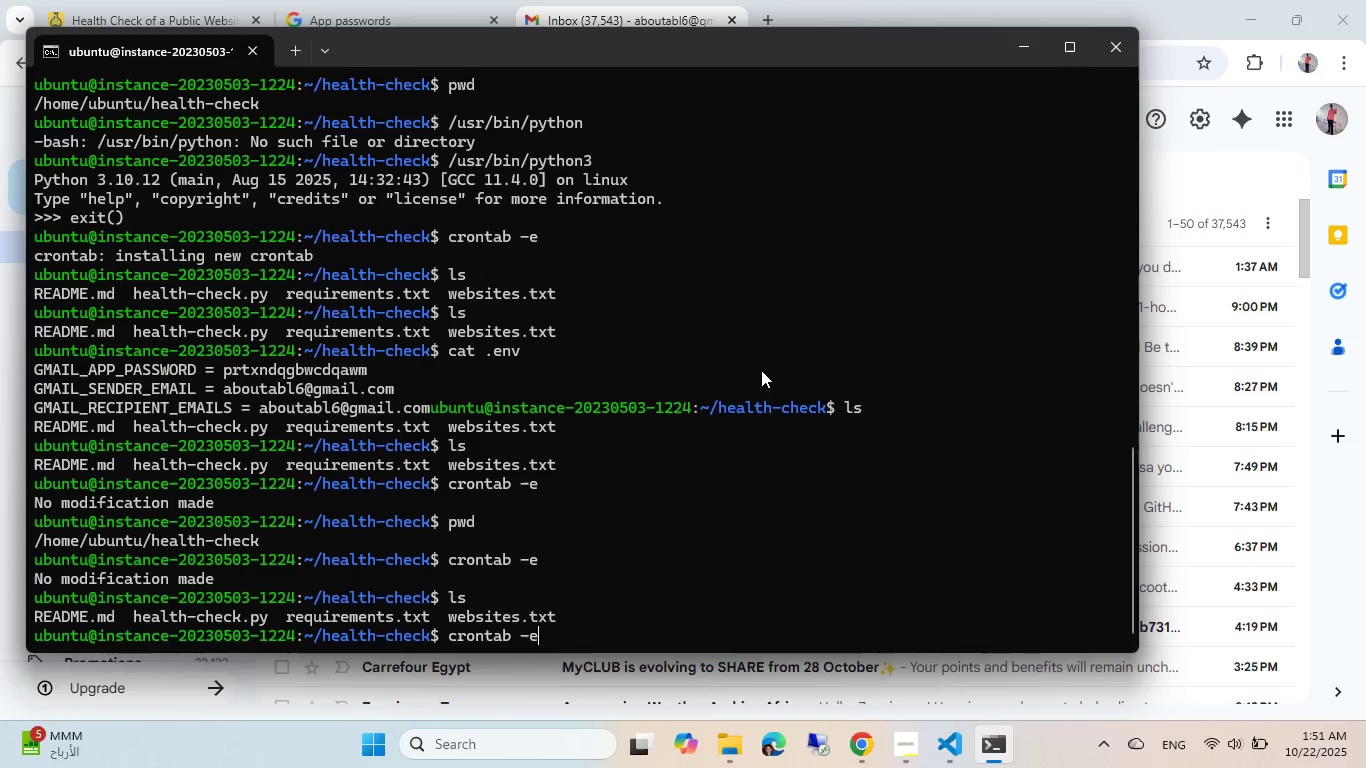 
key(Enter)
 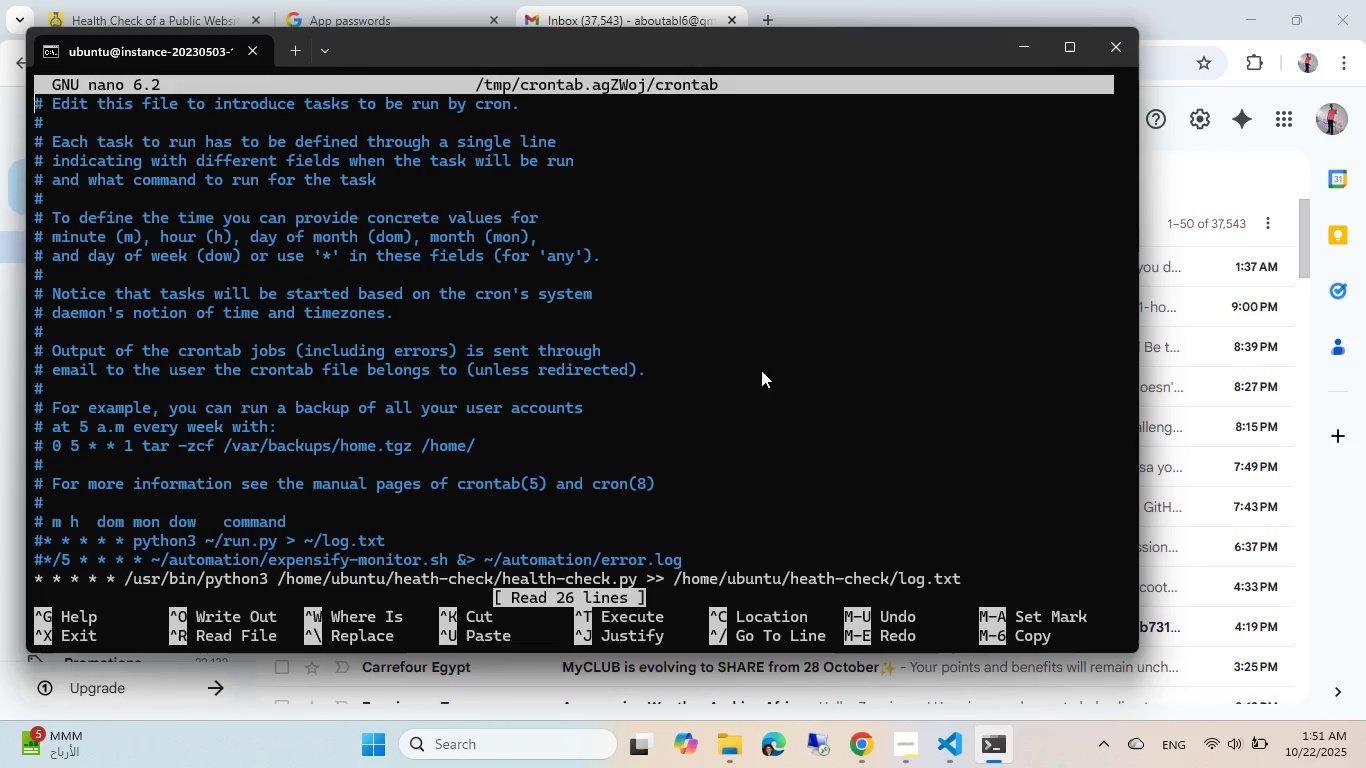 
hold_key(key=ArrowDown, duration=1.35)
 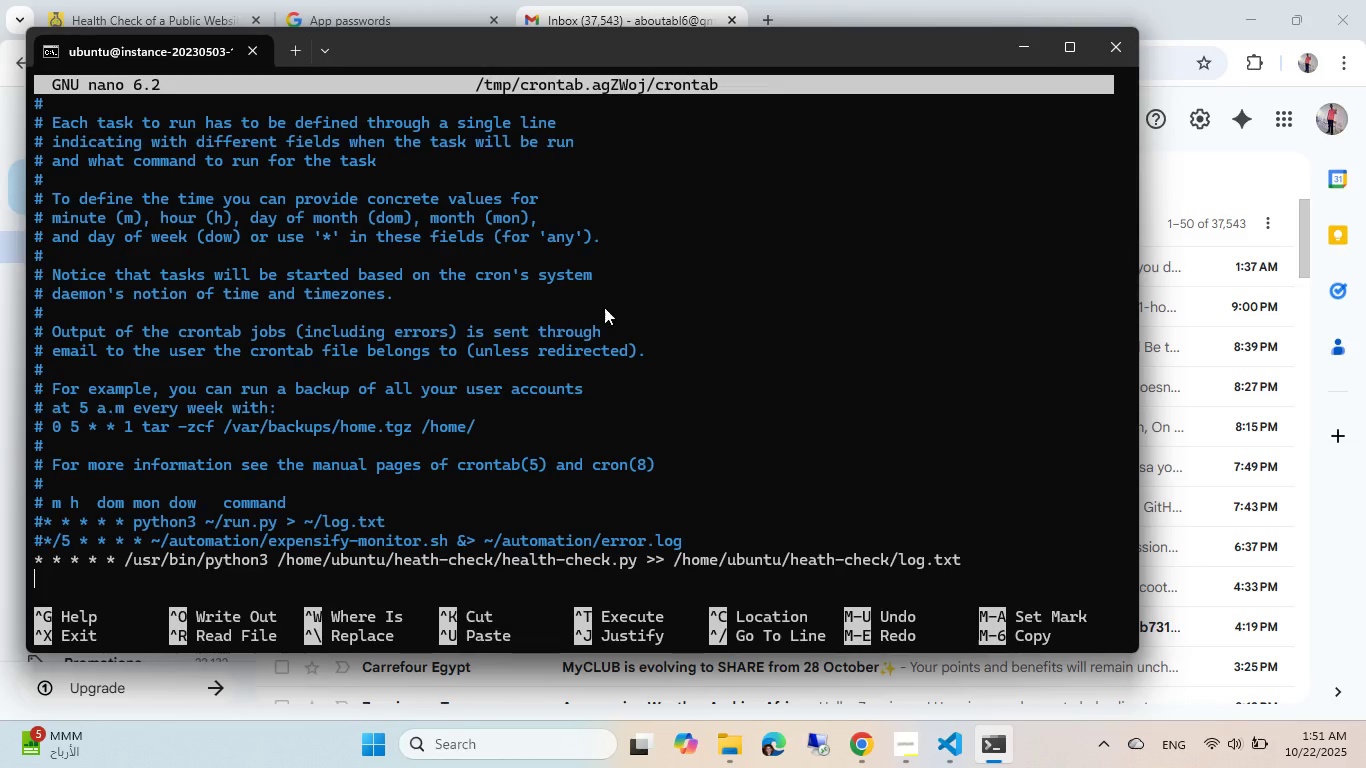 
left_click([885, 0])
 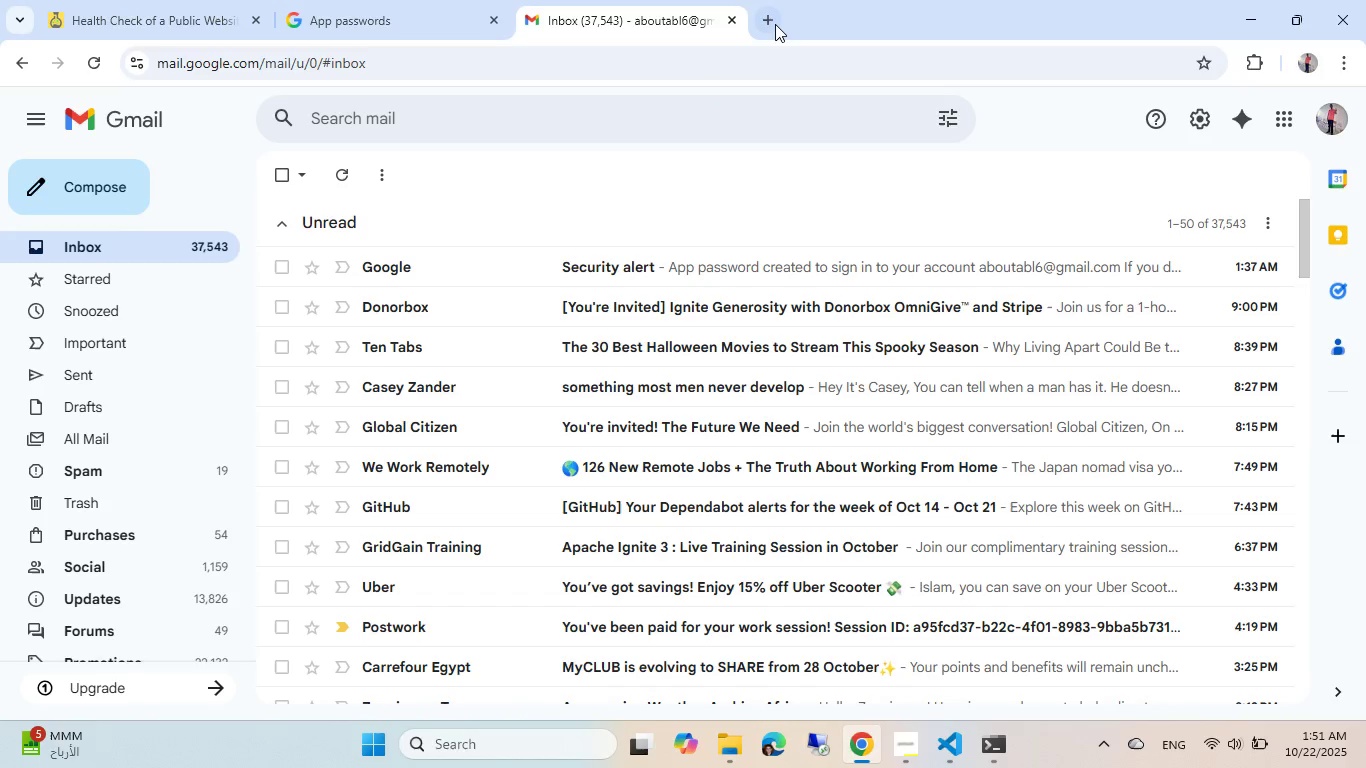 
left_click([775, 24])
 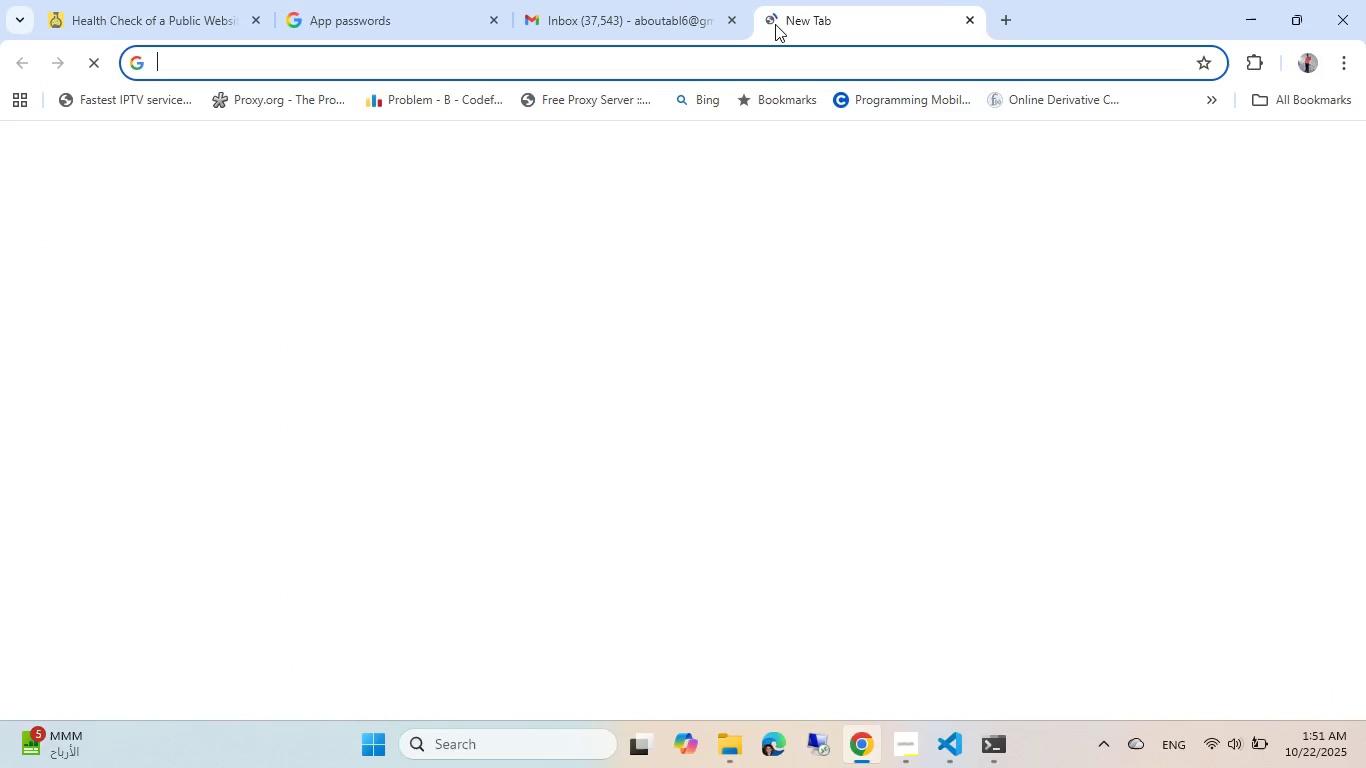 
type(crontab every min)
 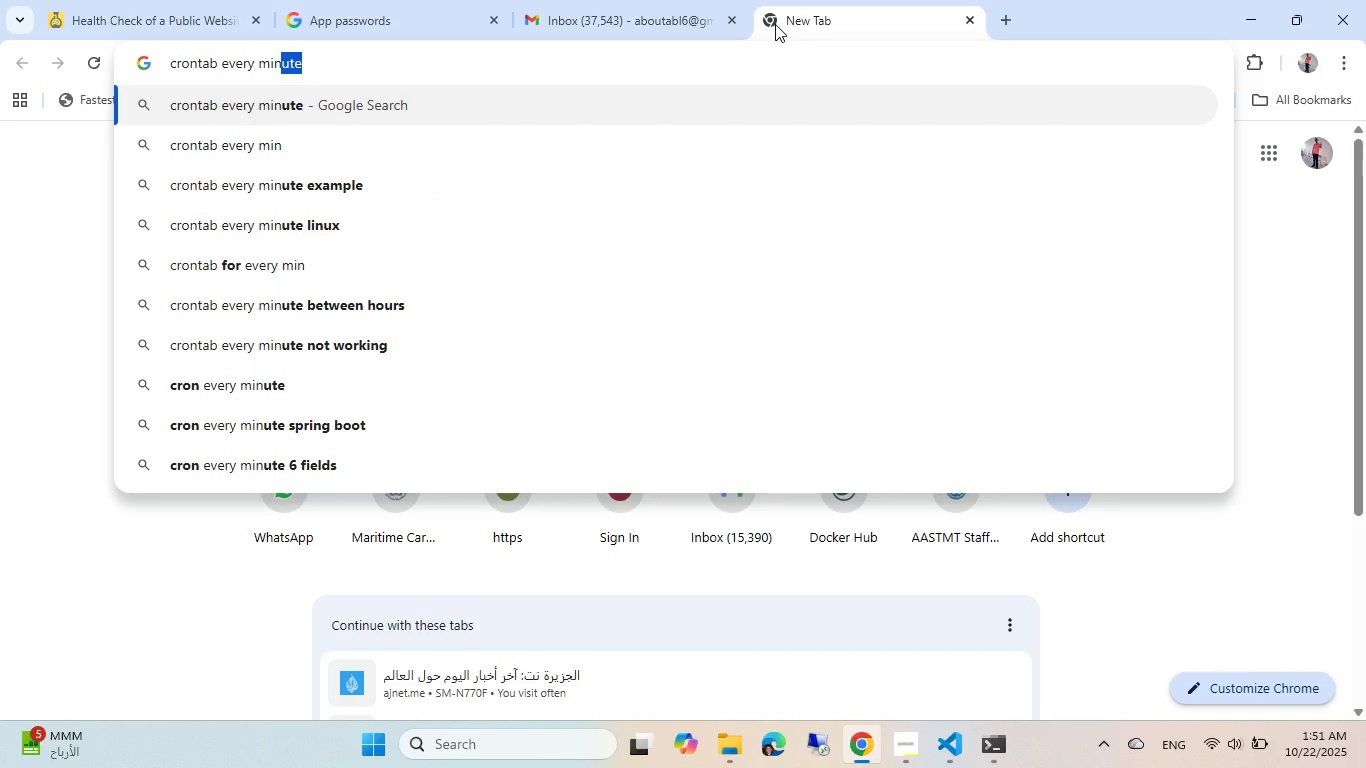 
key(Enter)
 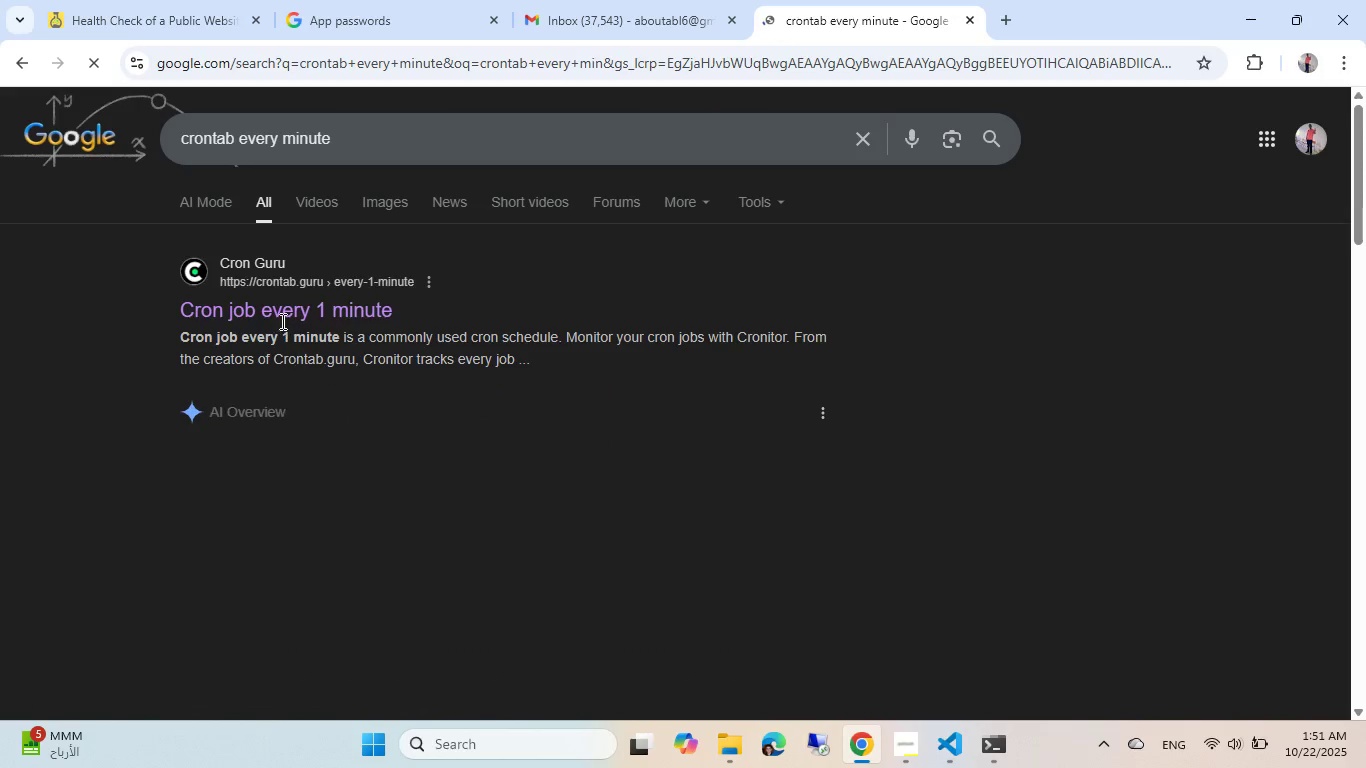 
left_click([268, 310])
 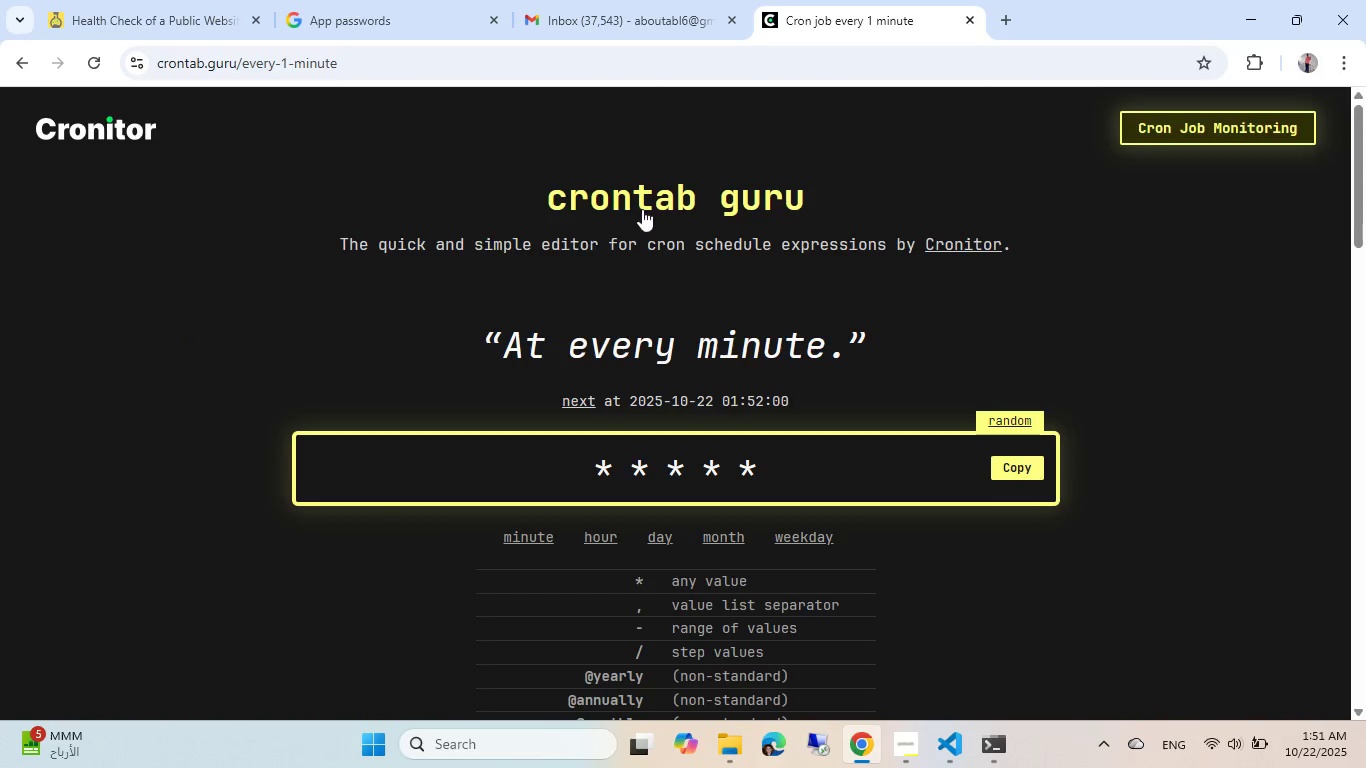 
key(Control+ControlLeft)
 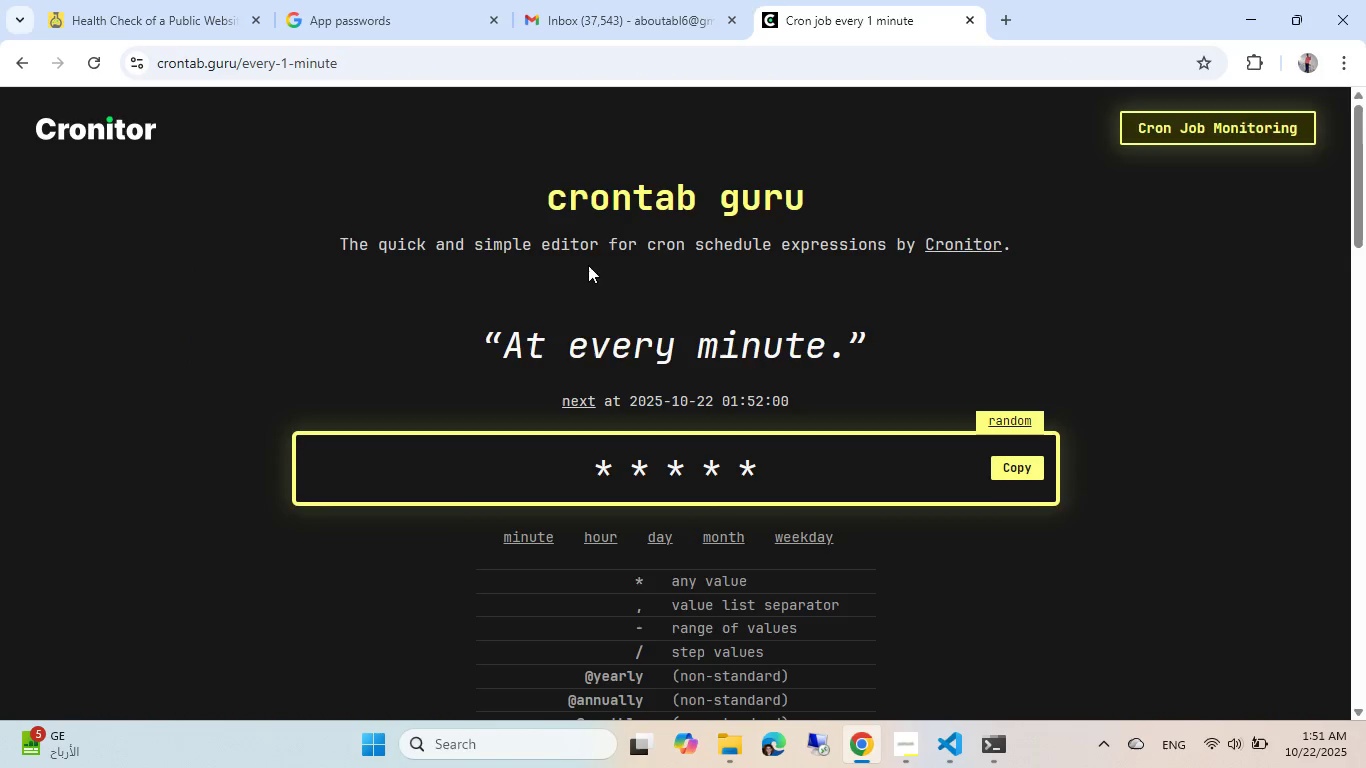 
key(Control+W)
 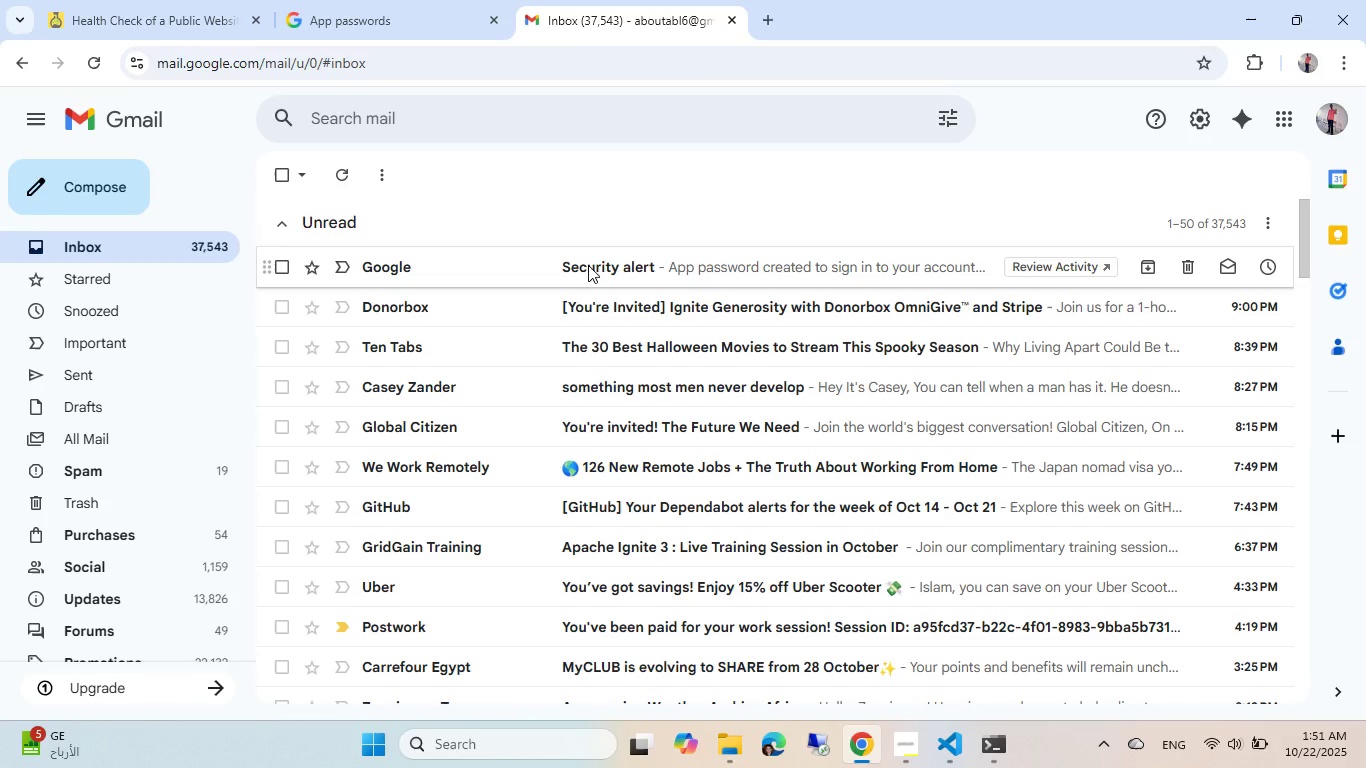 
key(Alt+Tab)
 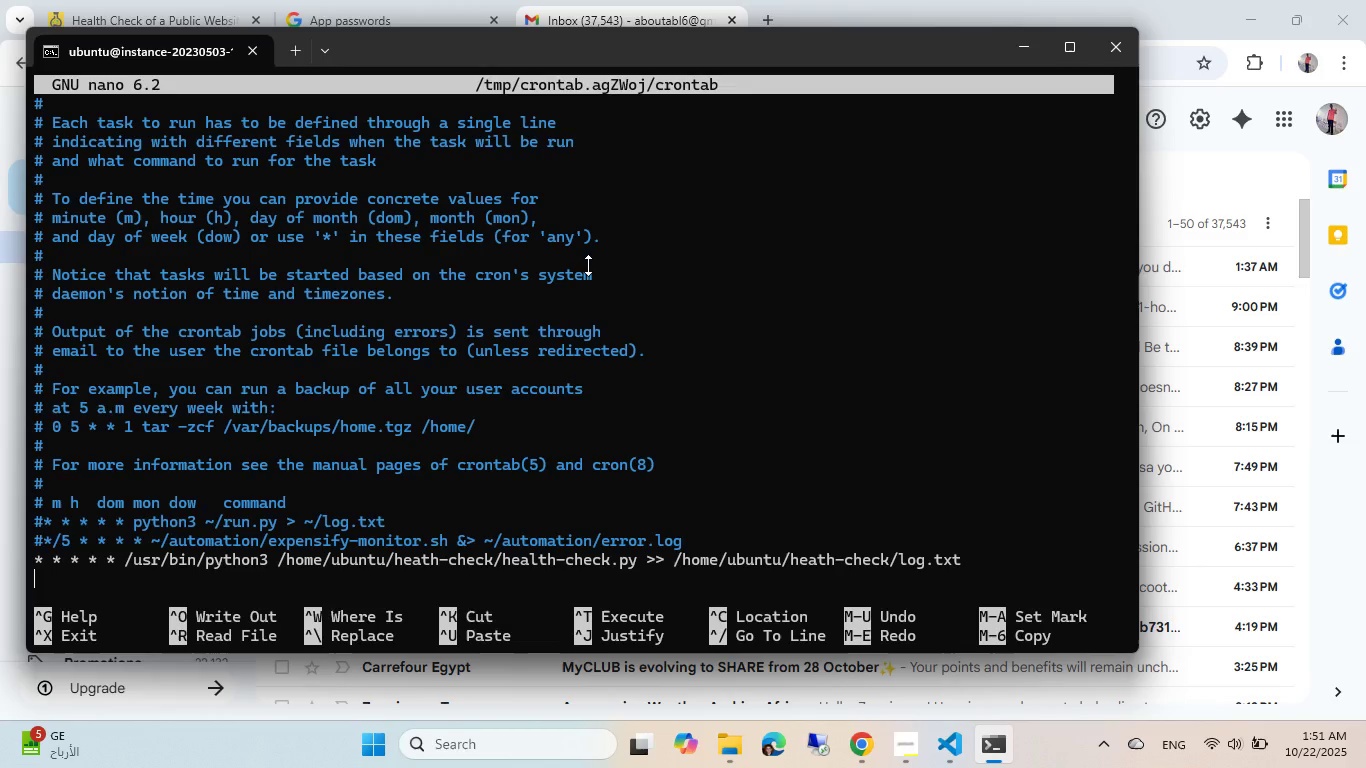 
wait(14.0)
 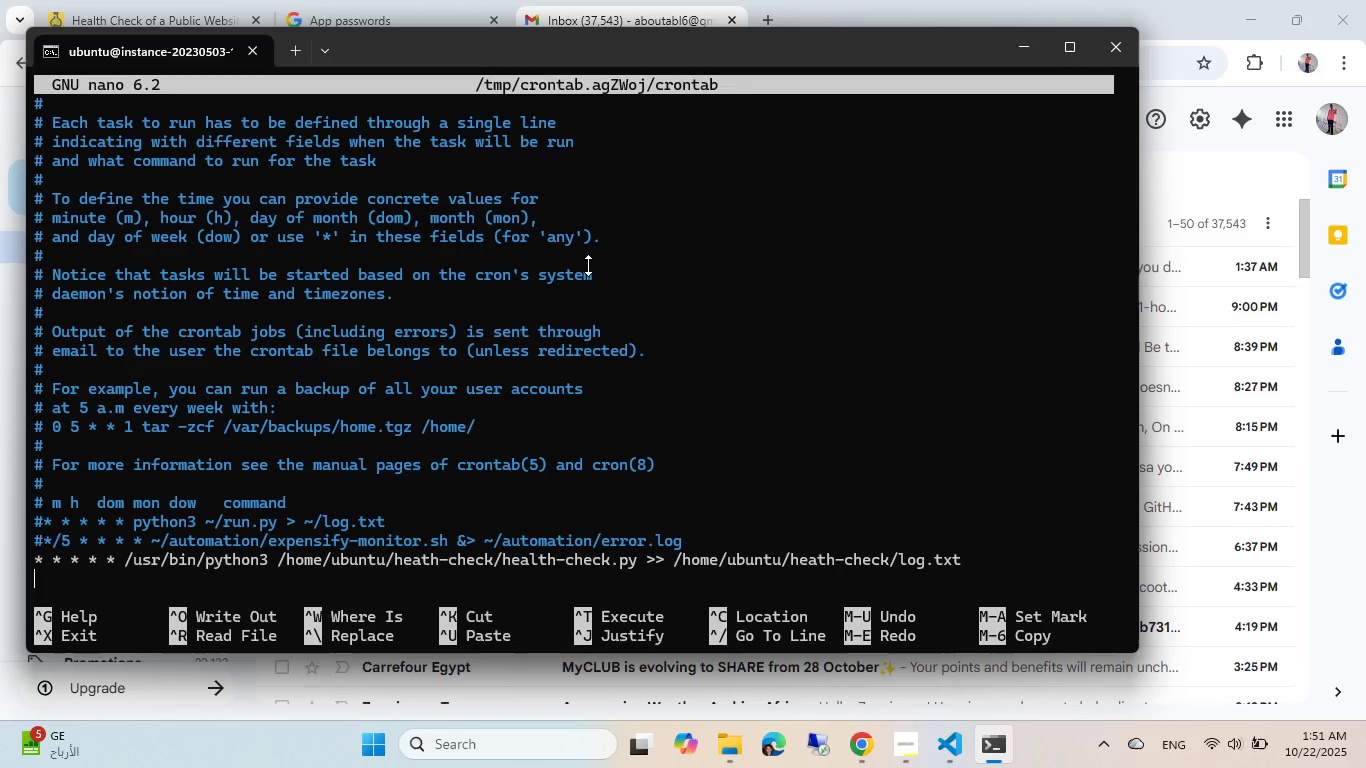 
key(Control+ControlLeft)
 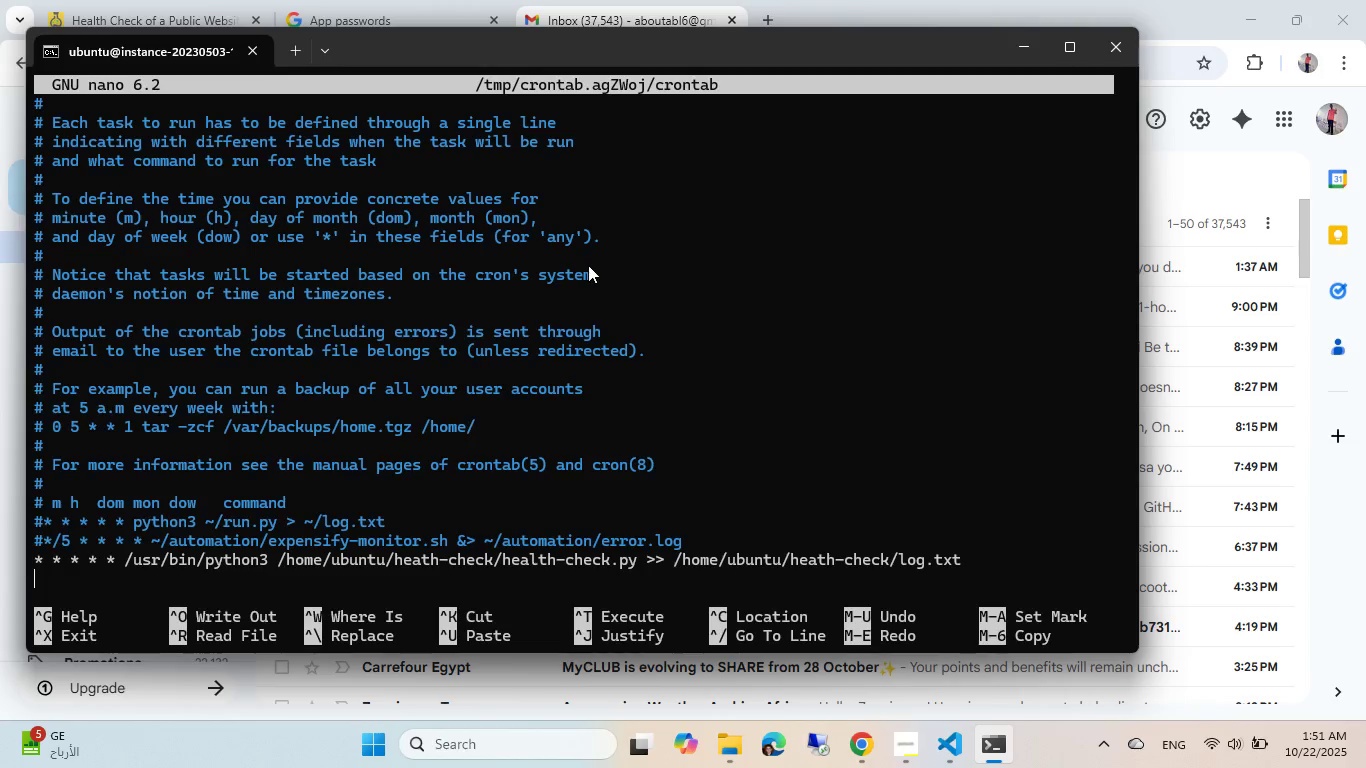 
key(Control+X)
 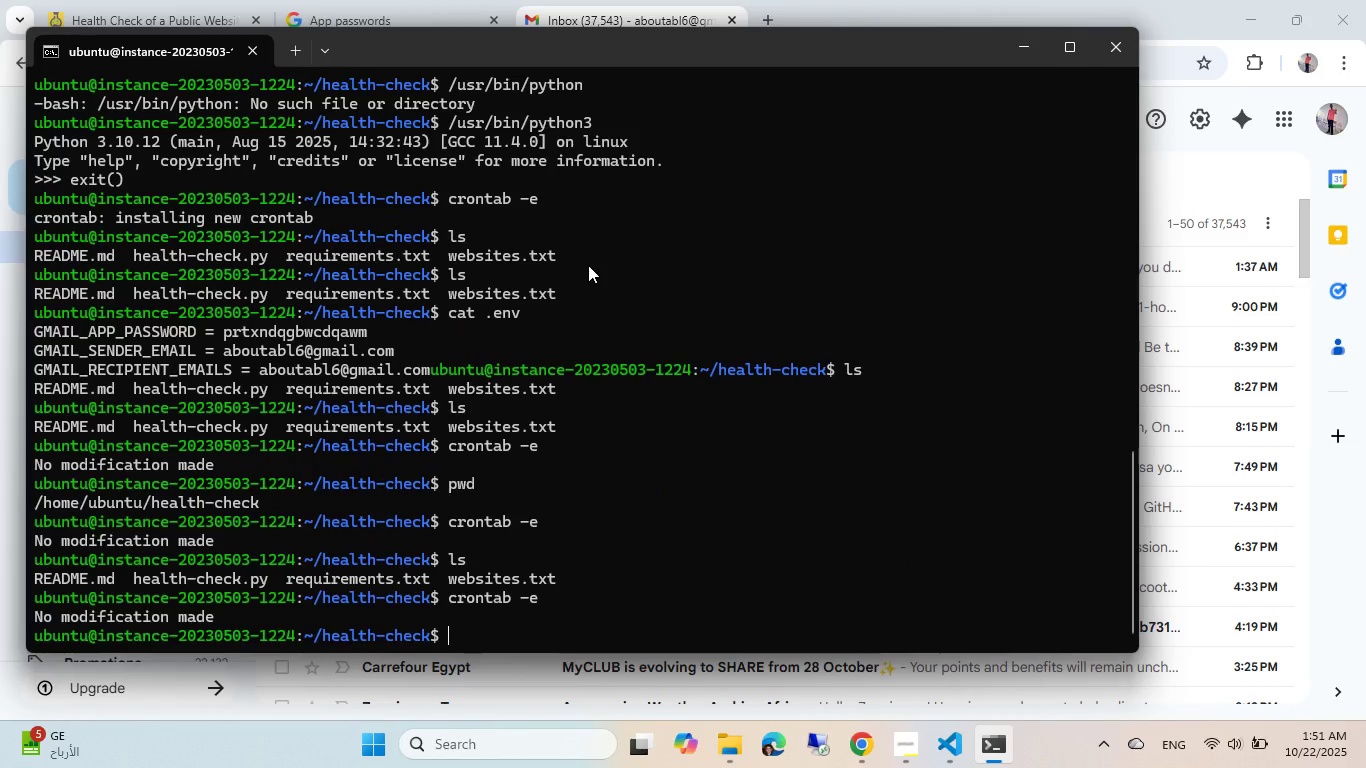 
key(Slash)
 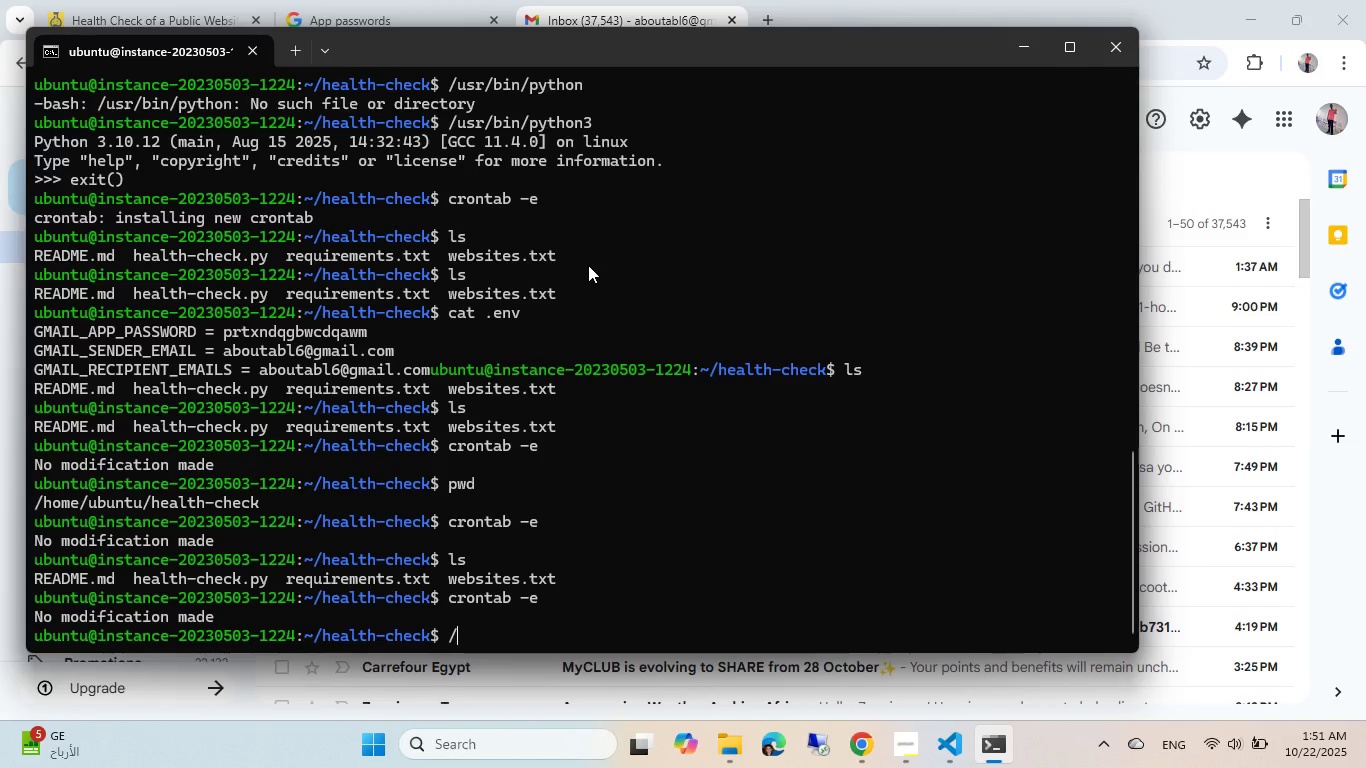 
key(Backspace)
 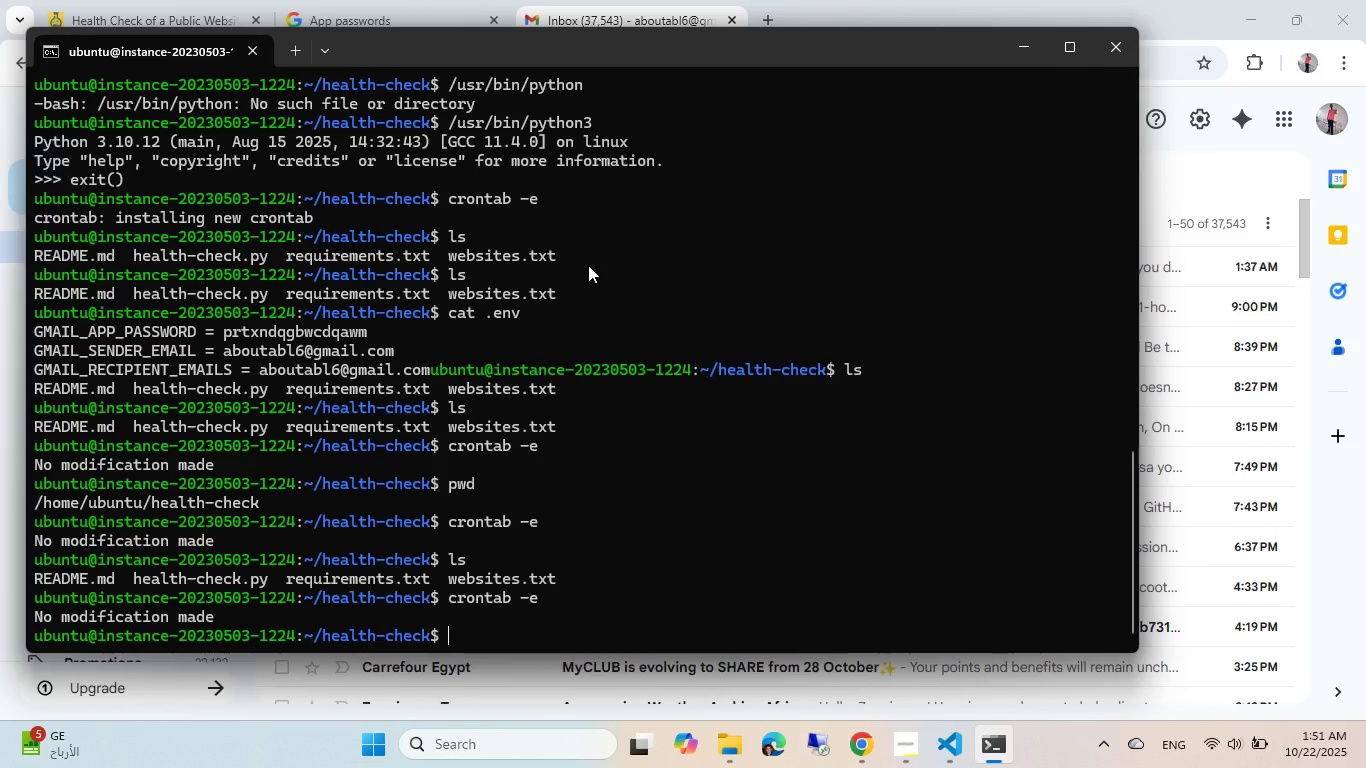 
wait(10.08)
 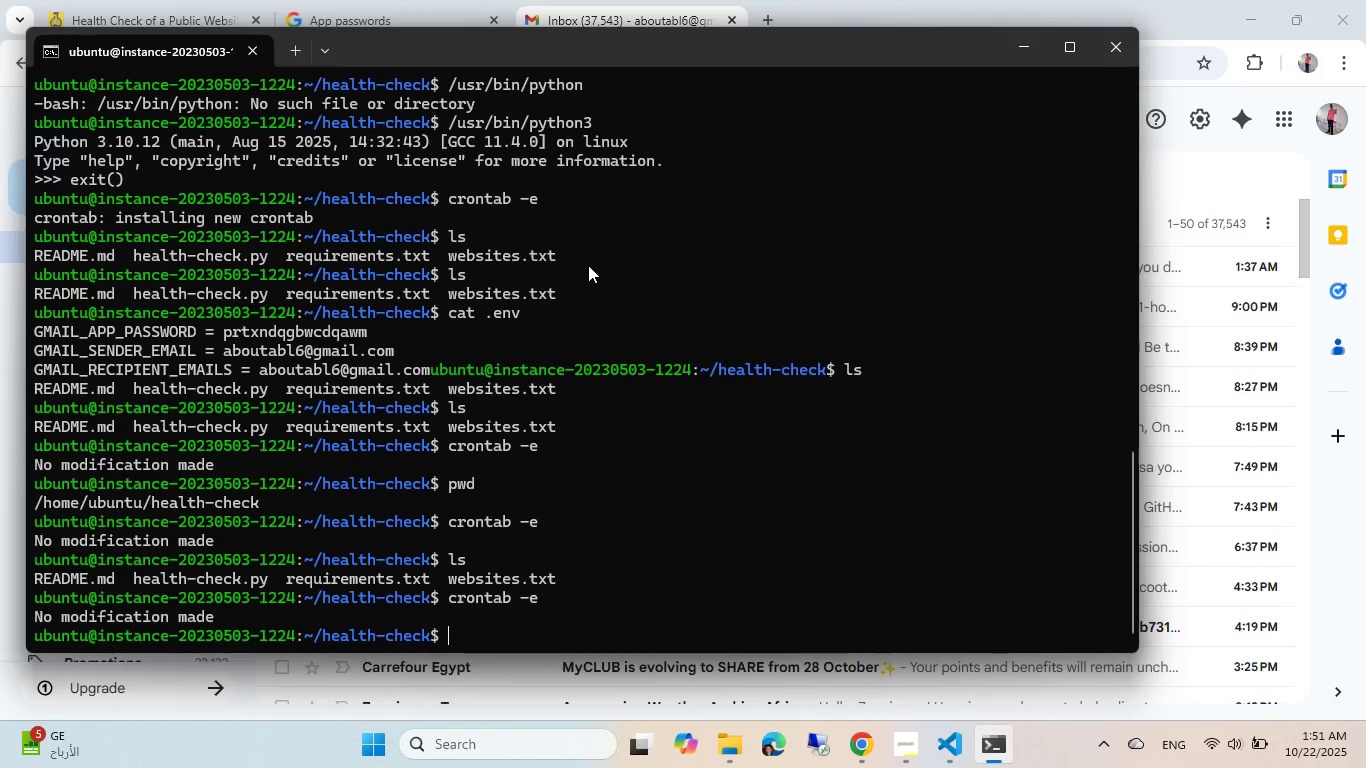 
type(dmesg)
 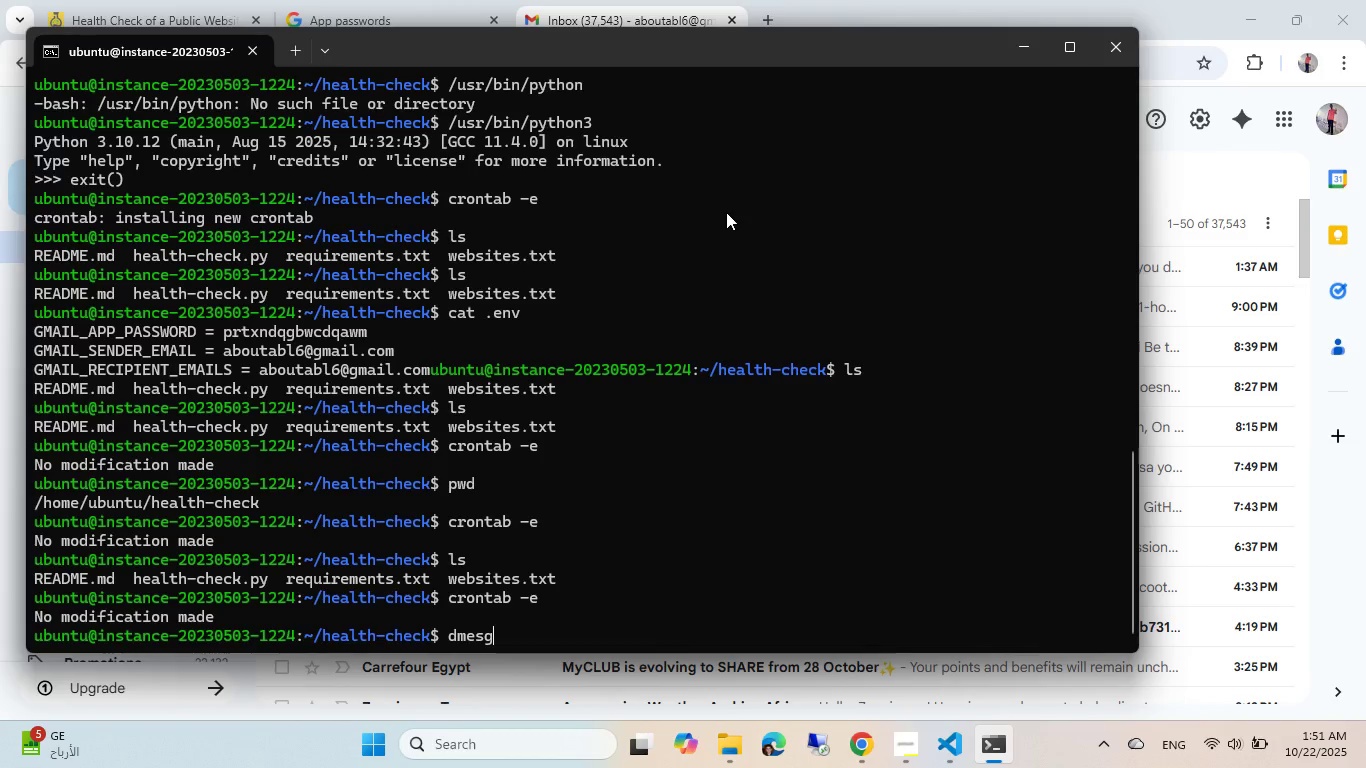 
key(Enter)
 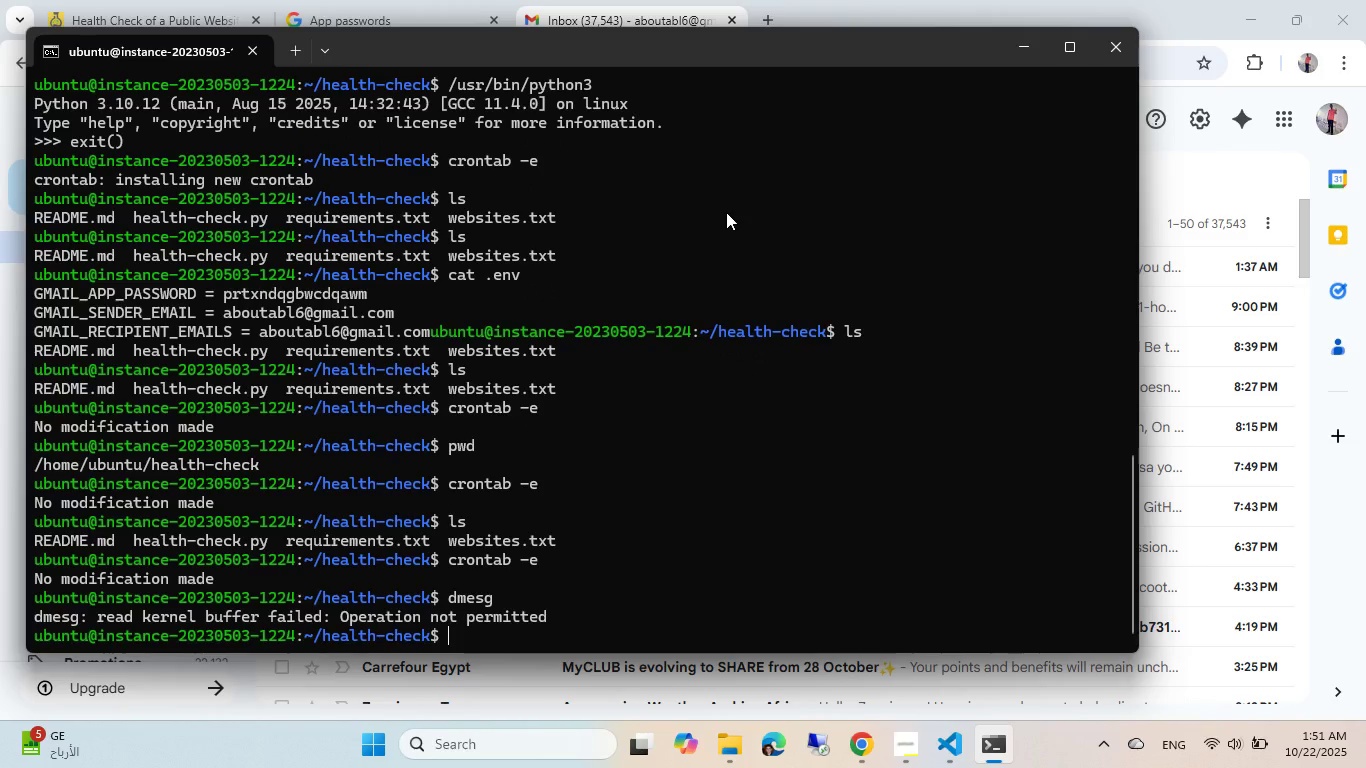 
key(ArrowUp)
 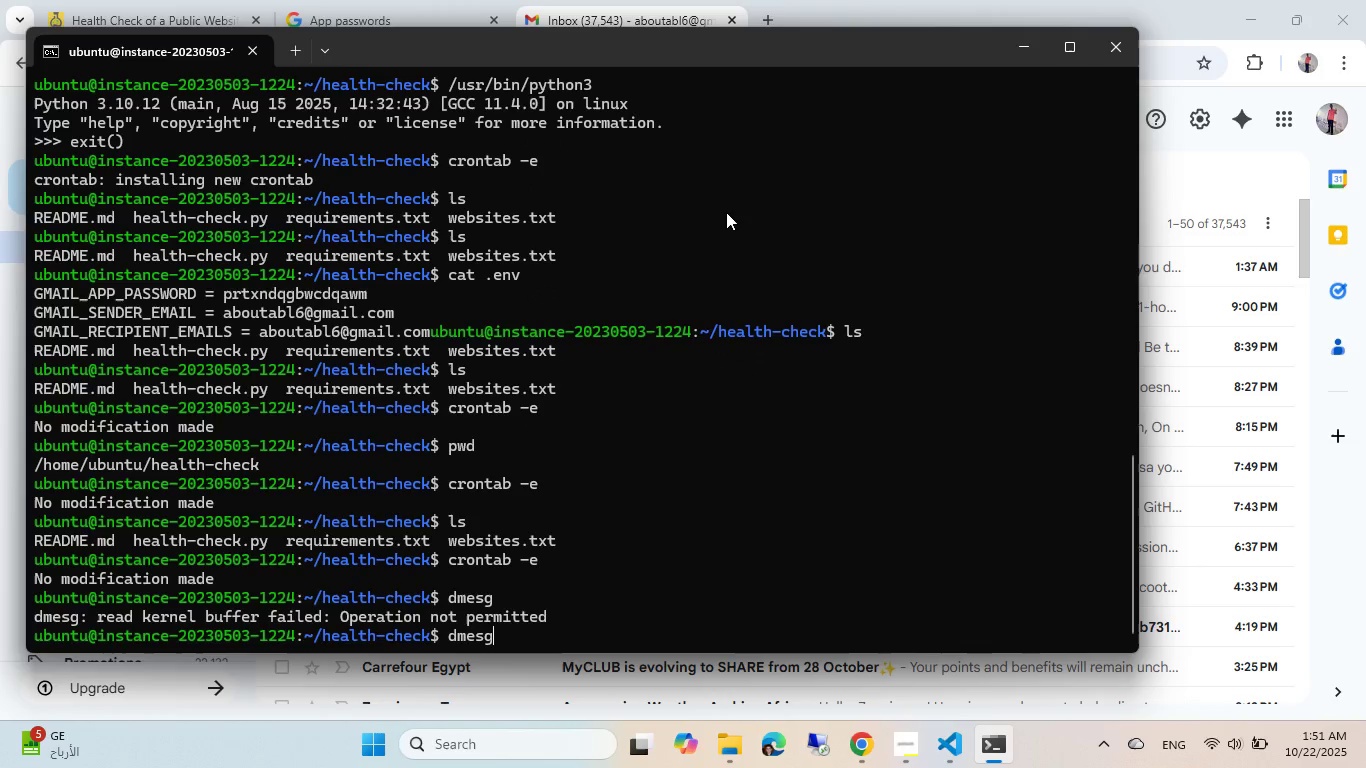 
type([Home]sudo )
 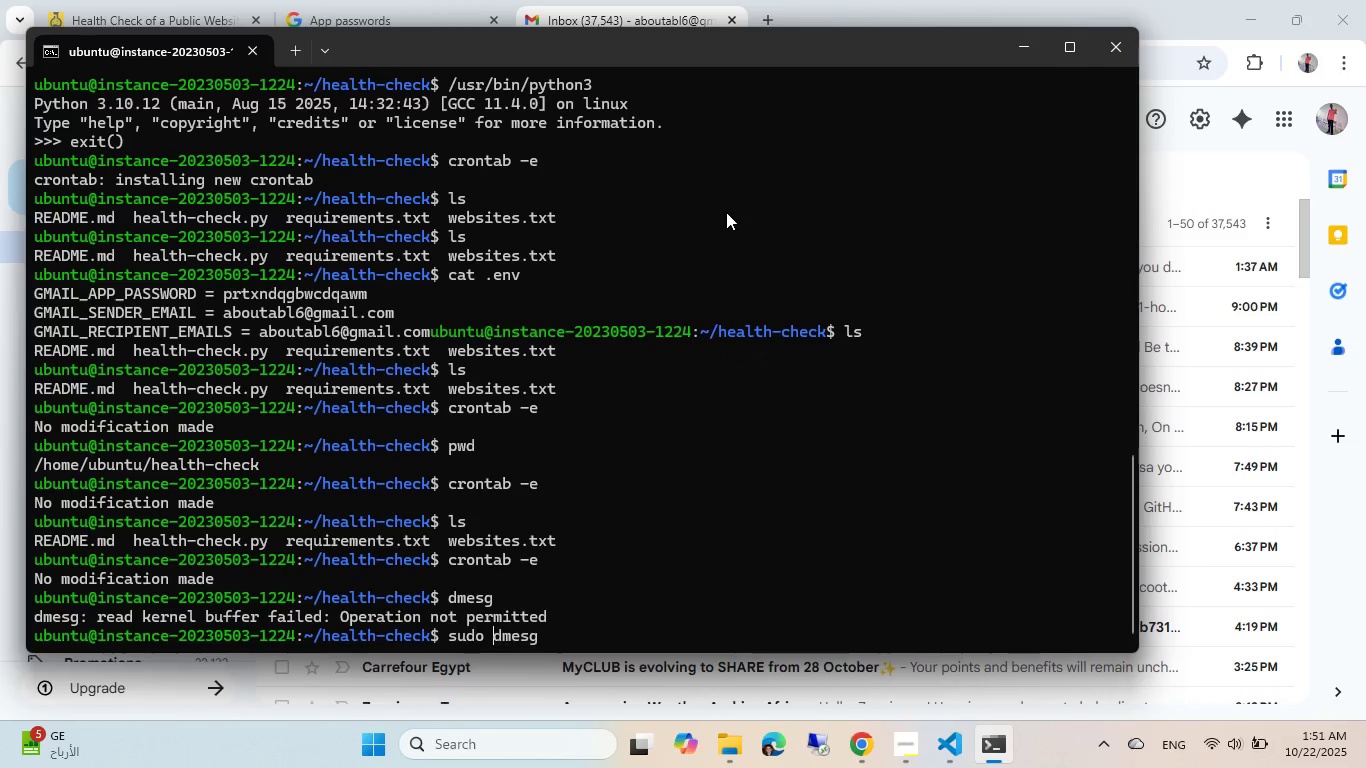 
key(Enter)
 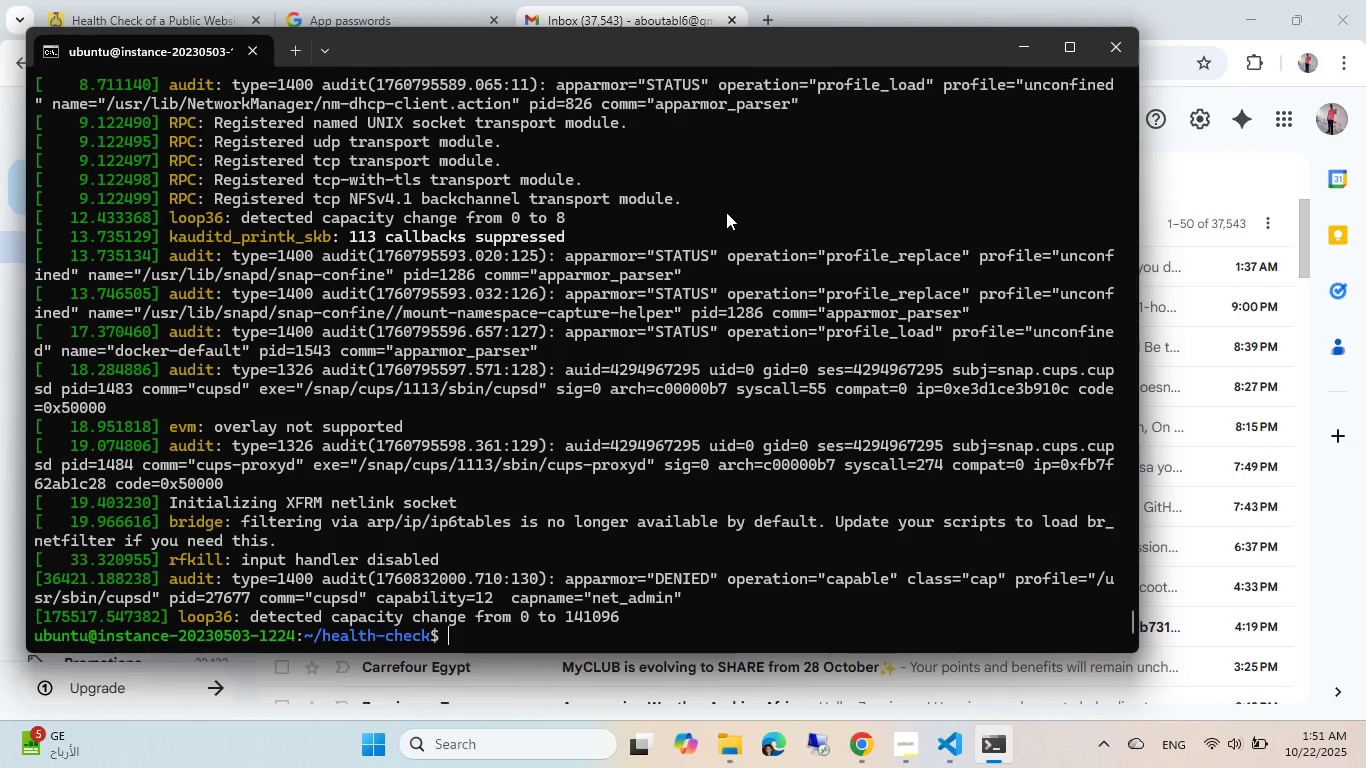 
key(Alt+AltLeft)
 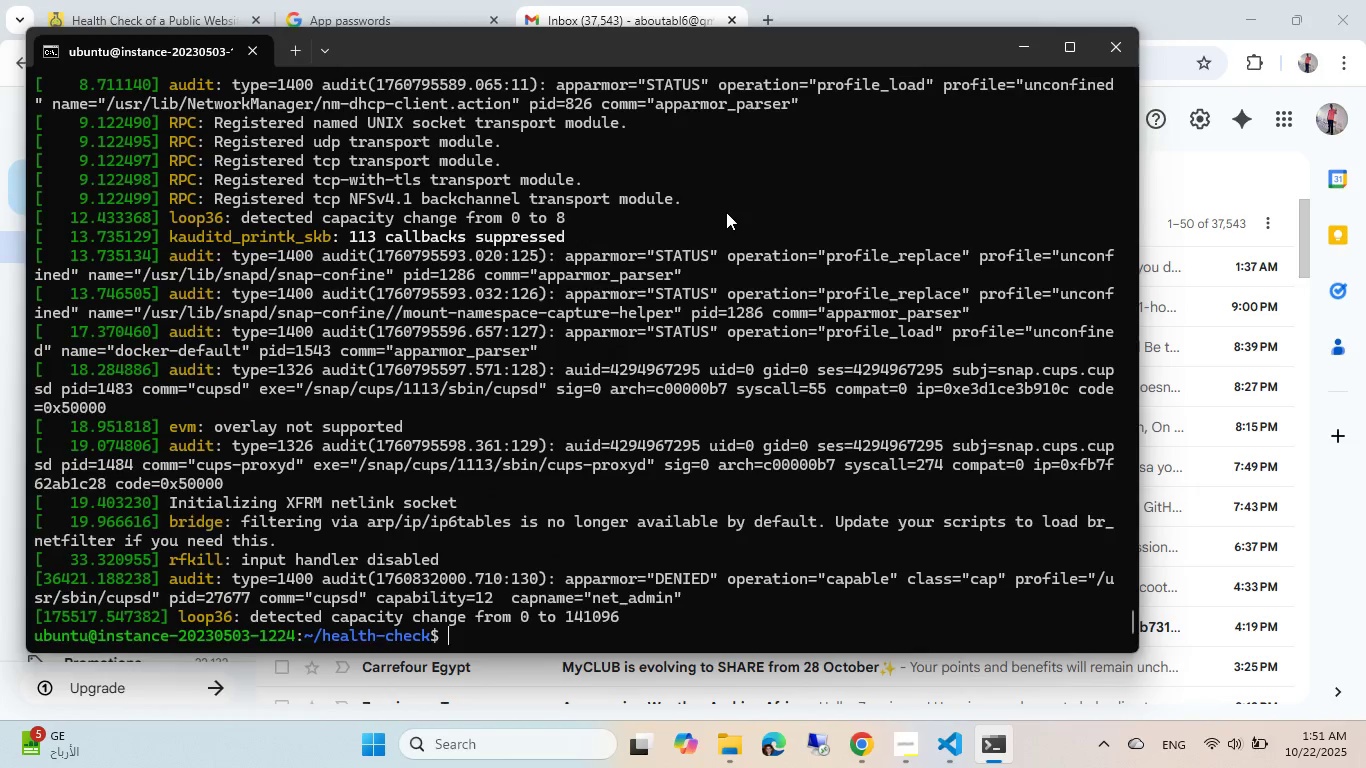 
key(Alt+Tab)
 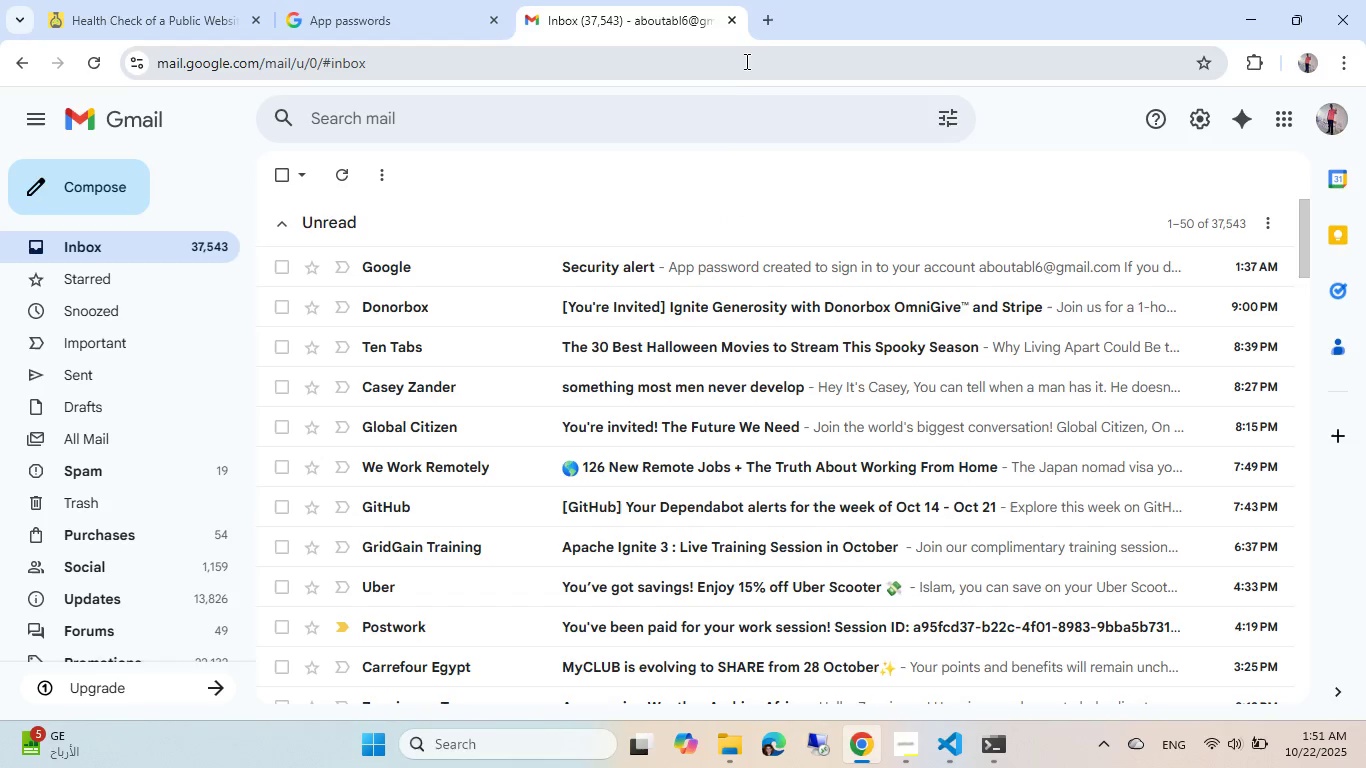 
left_click([761, 20])
 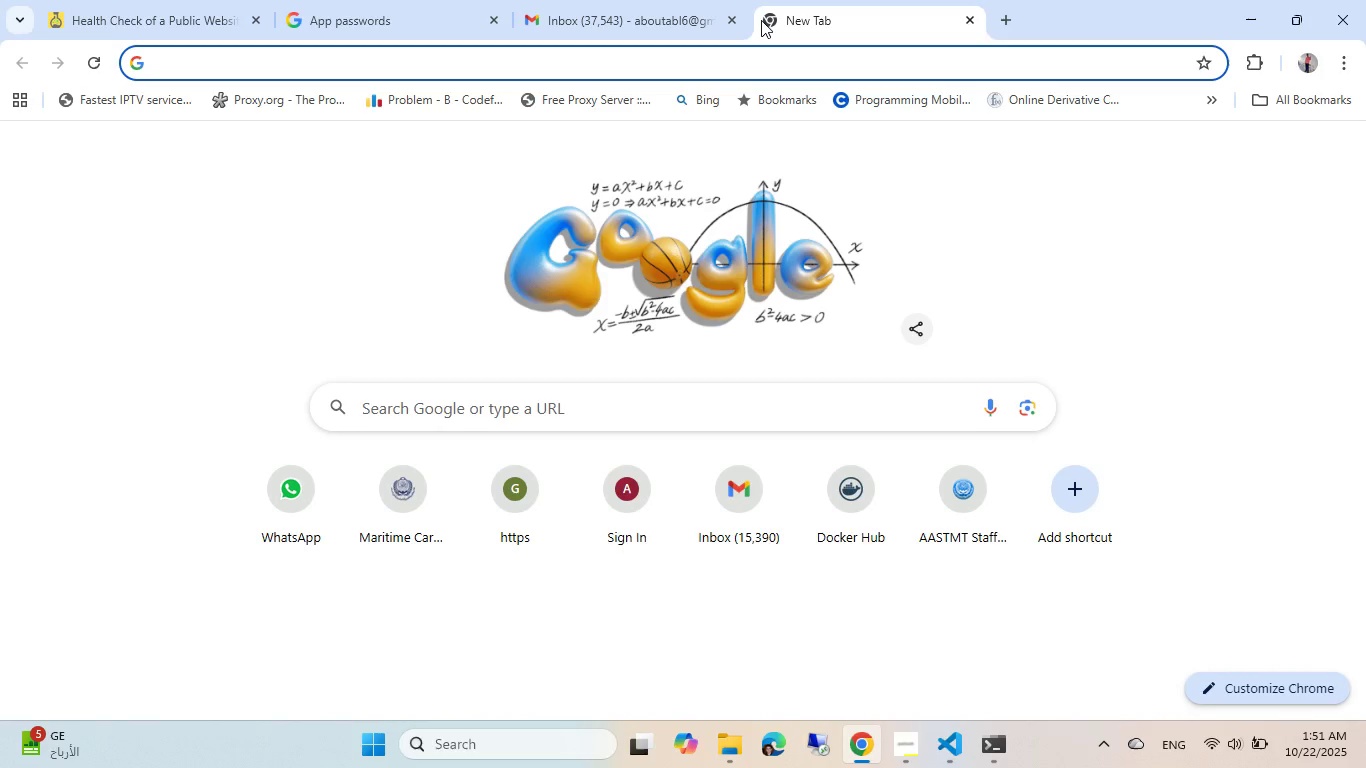 
type(debug cron)
 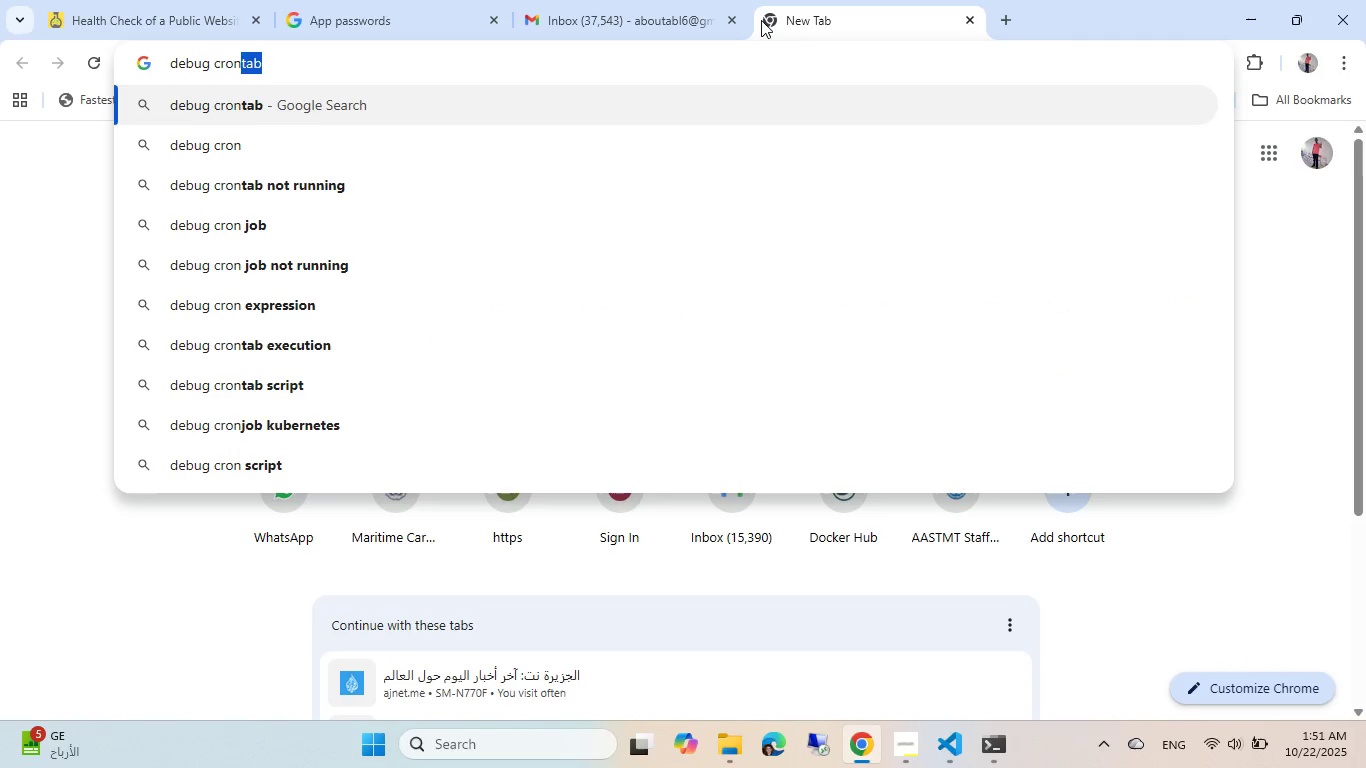 
key(ArrowDown)
 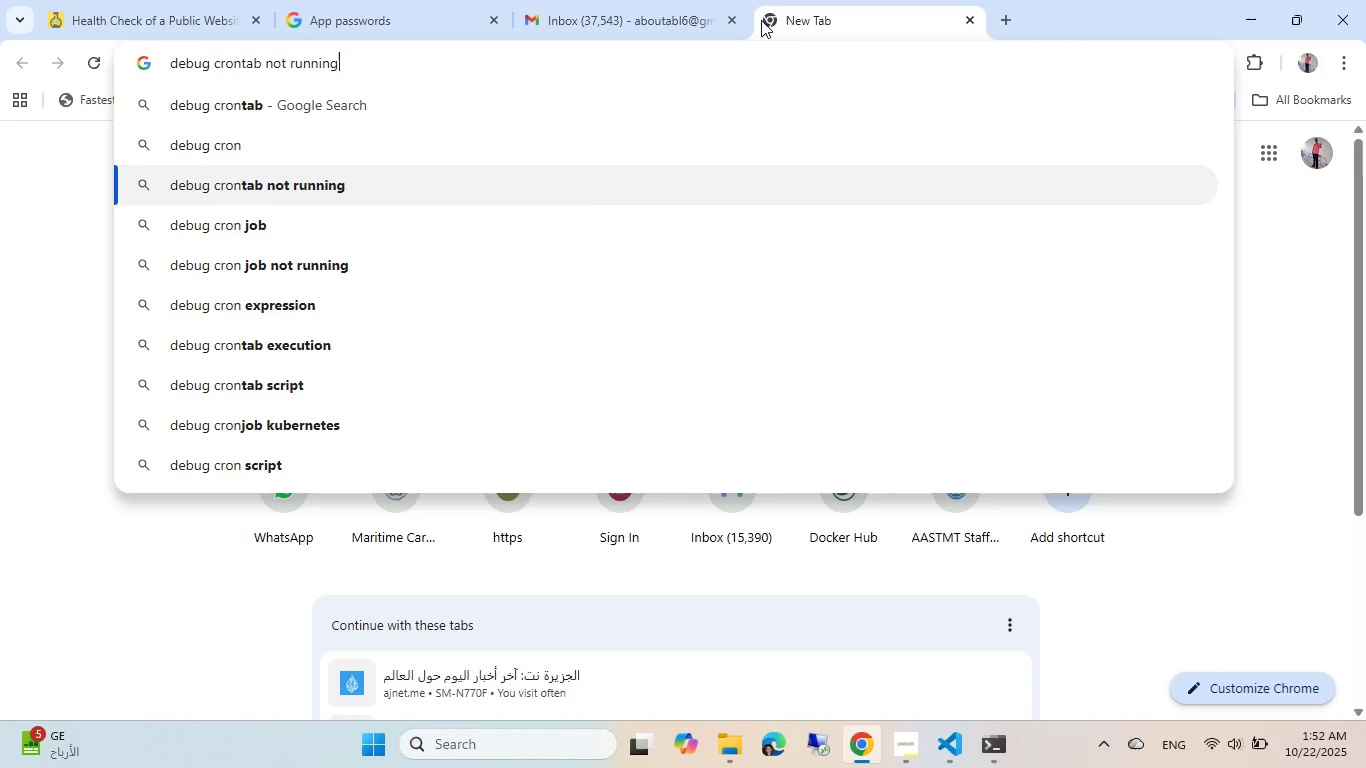 
key(ArrowDown)
 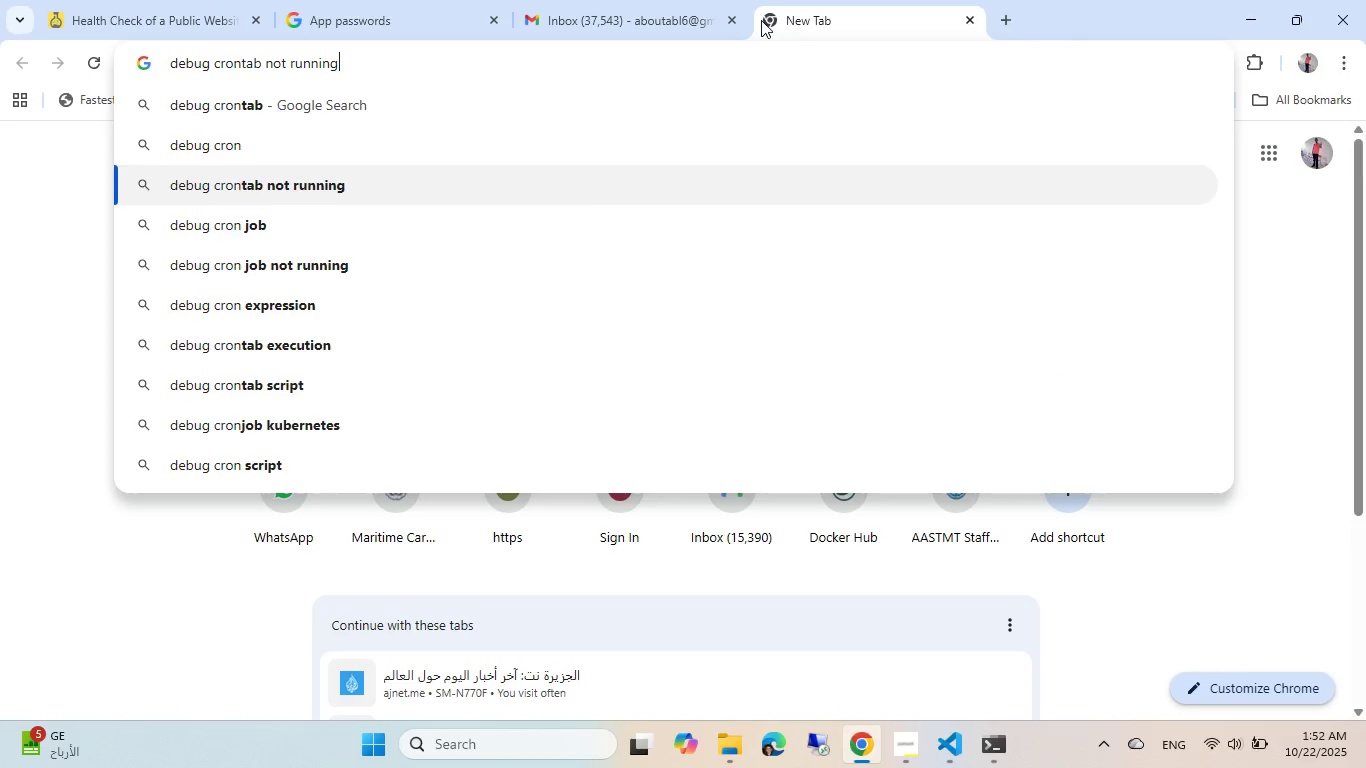 
key(Enter)
 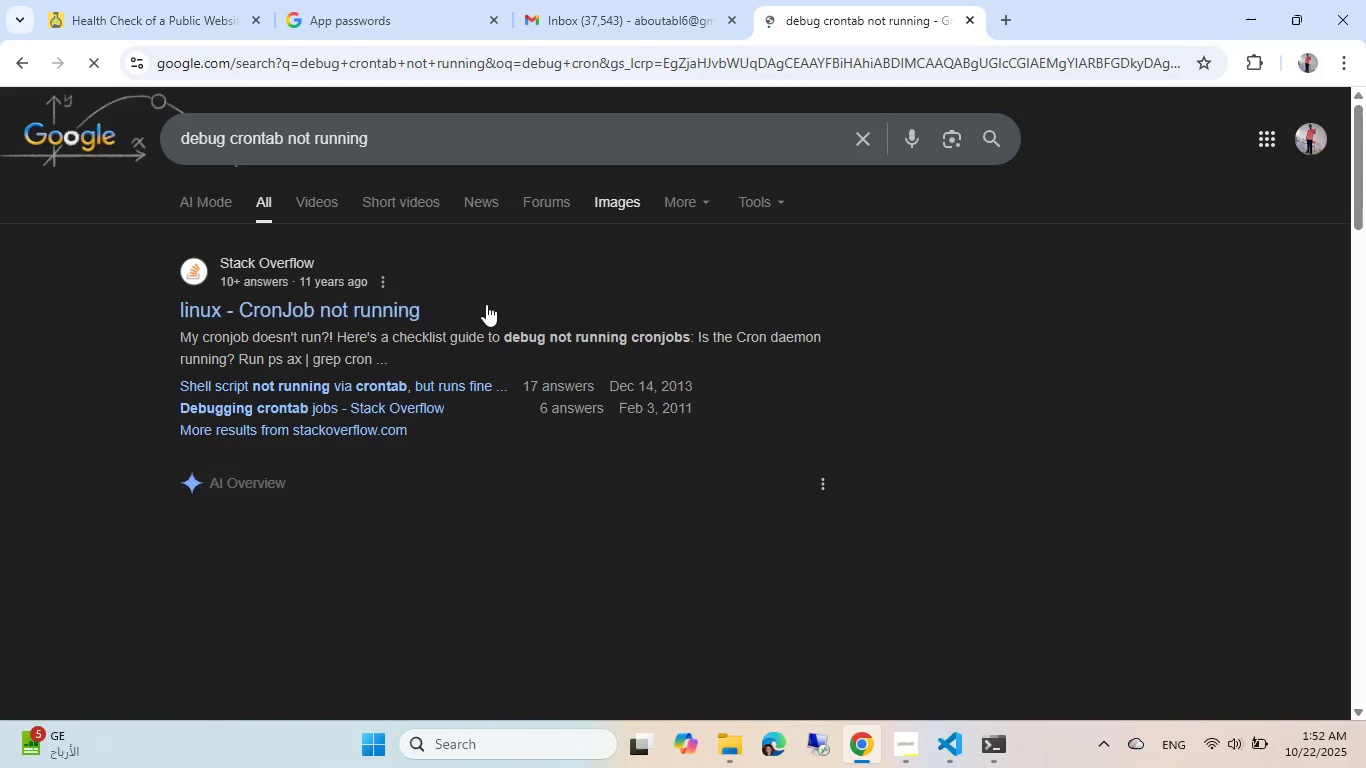 
left_click([360, 314])
 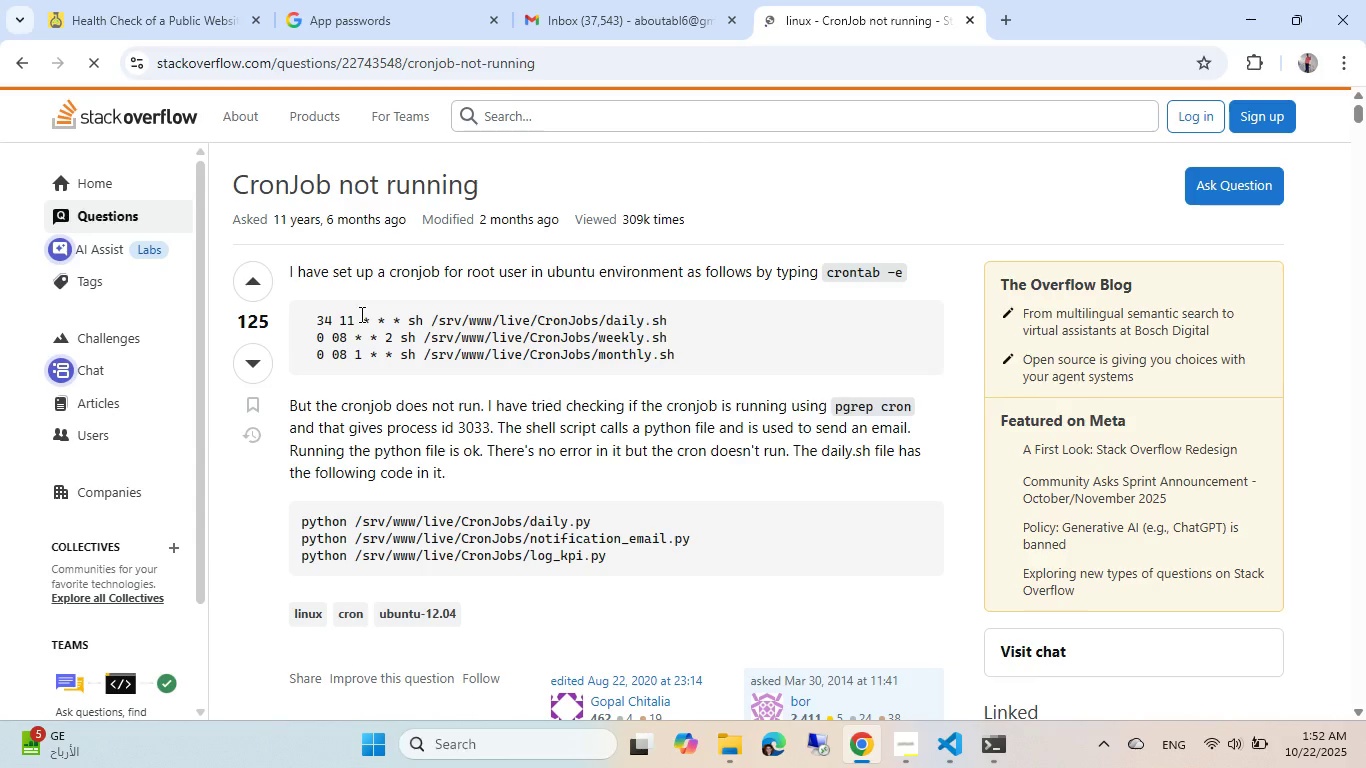 
scroll: coordinate [387, 291], scroll_direction: down, amount: 8.0
 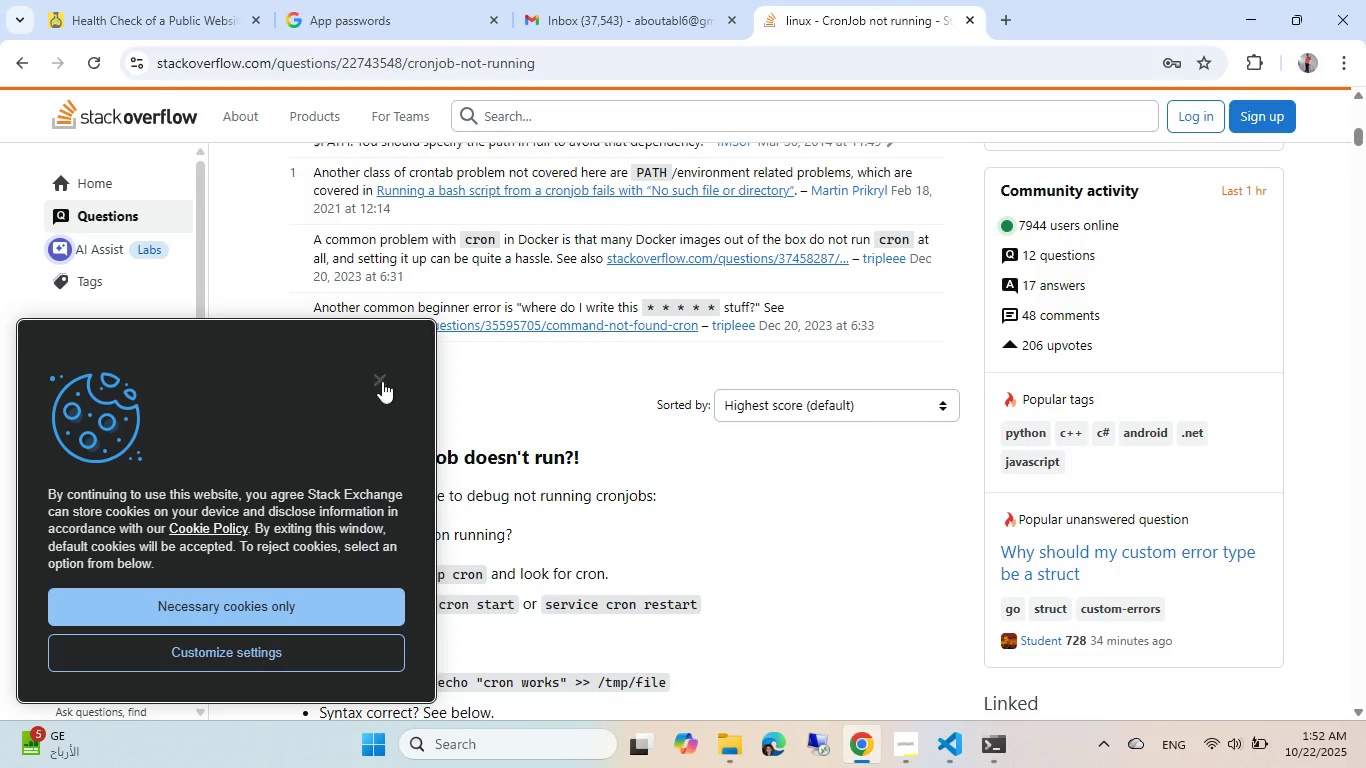 
left_click([382, 381])
 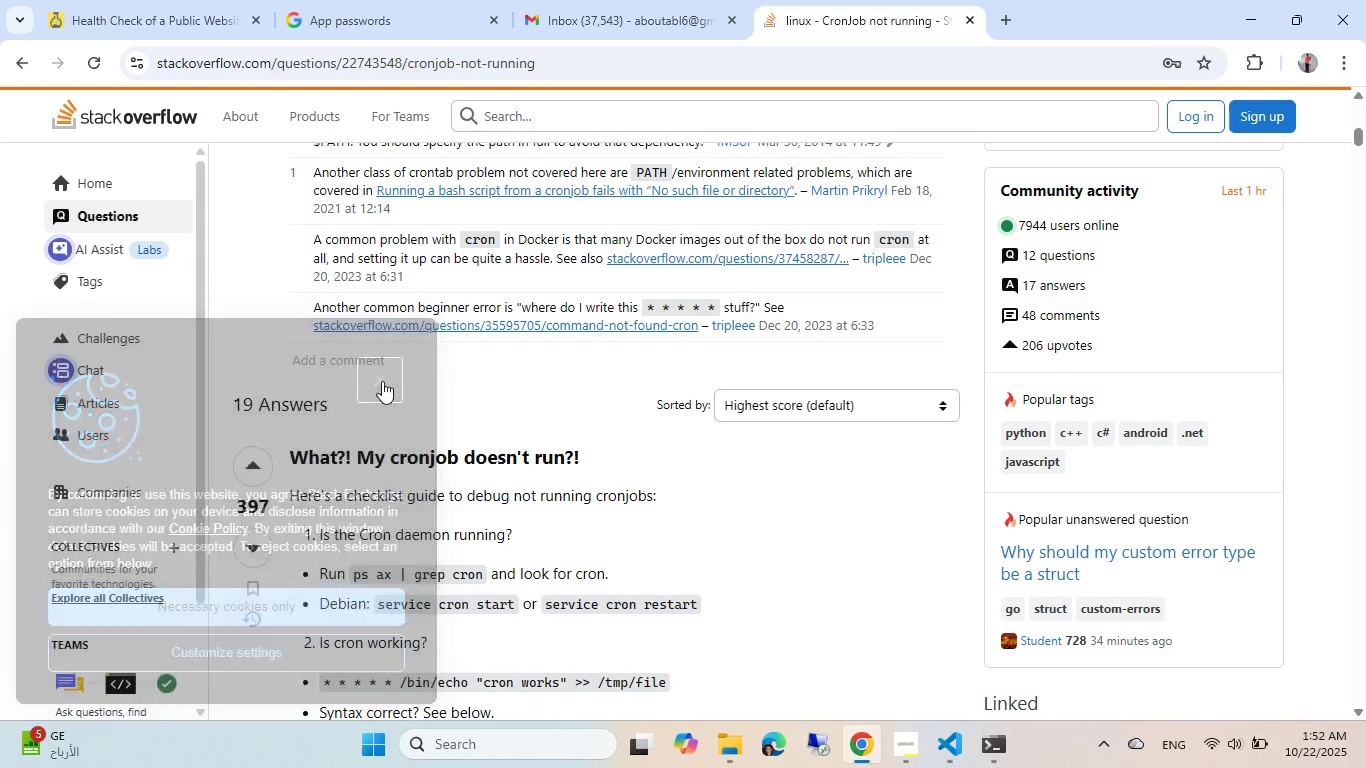 
scroll: coordinate [489, 293], scroll_direction: down, amount: 6.0
 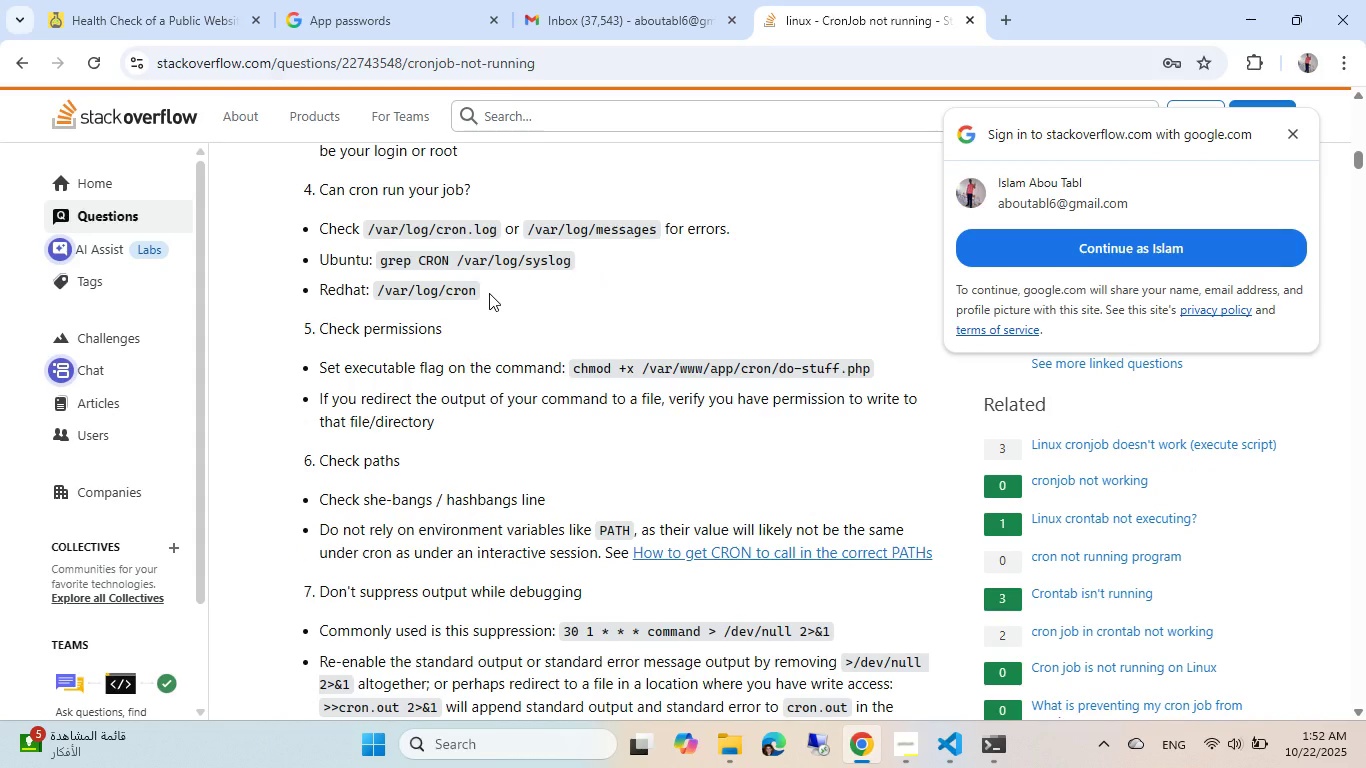 
scroll: coordinate [489, 293], scroll_direction: up, amount: 1.0
 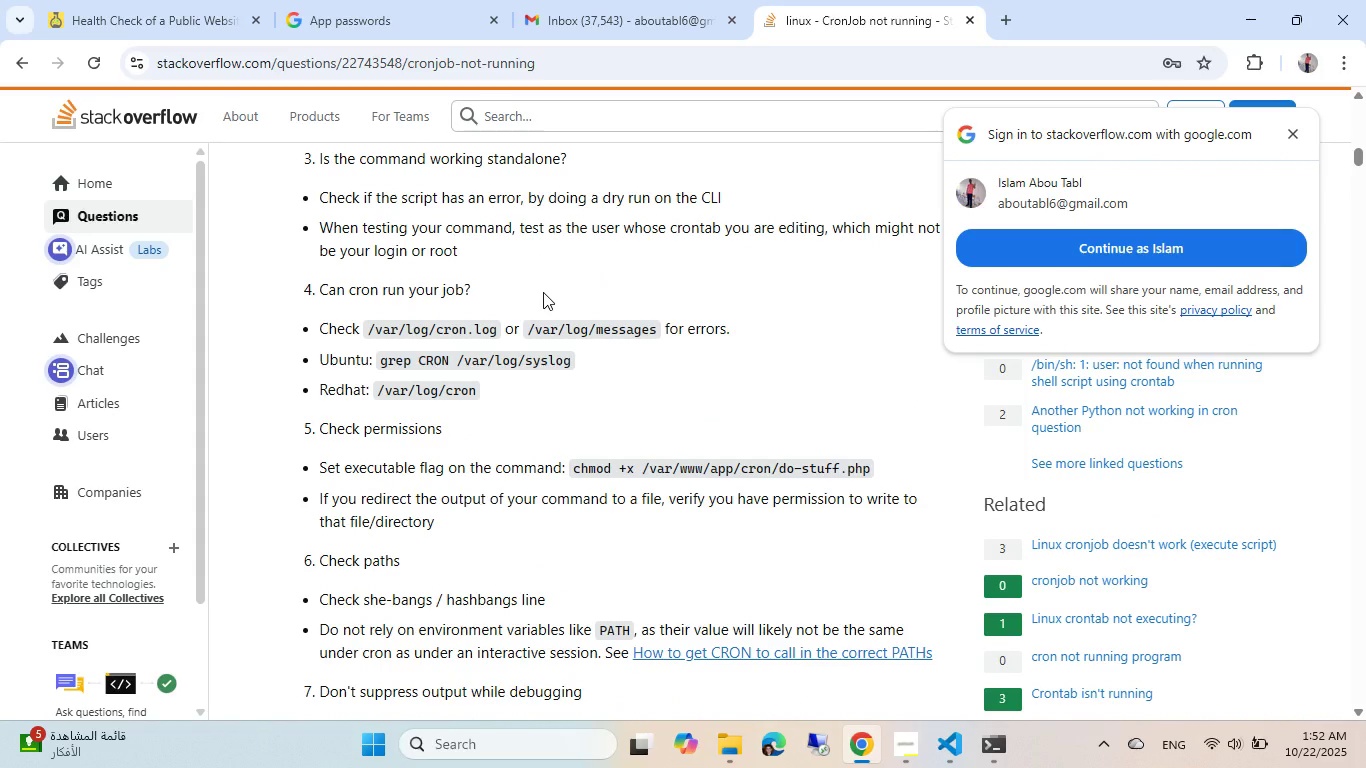 
wait(6.28)
 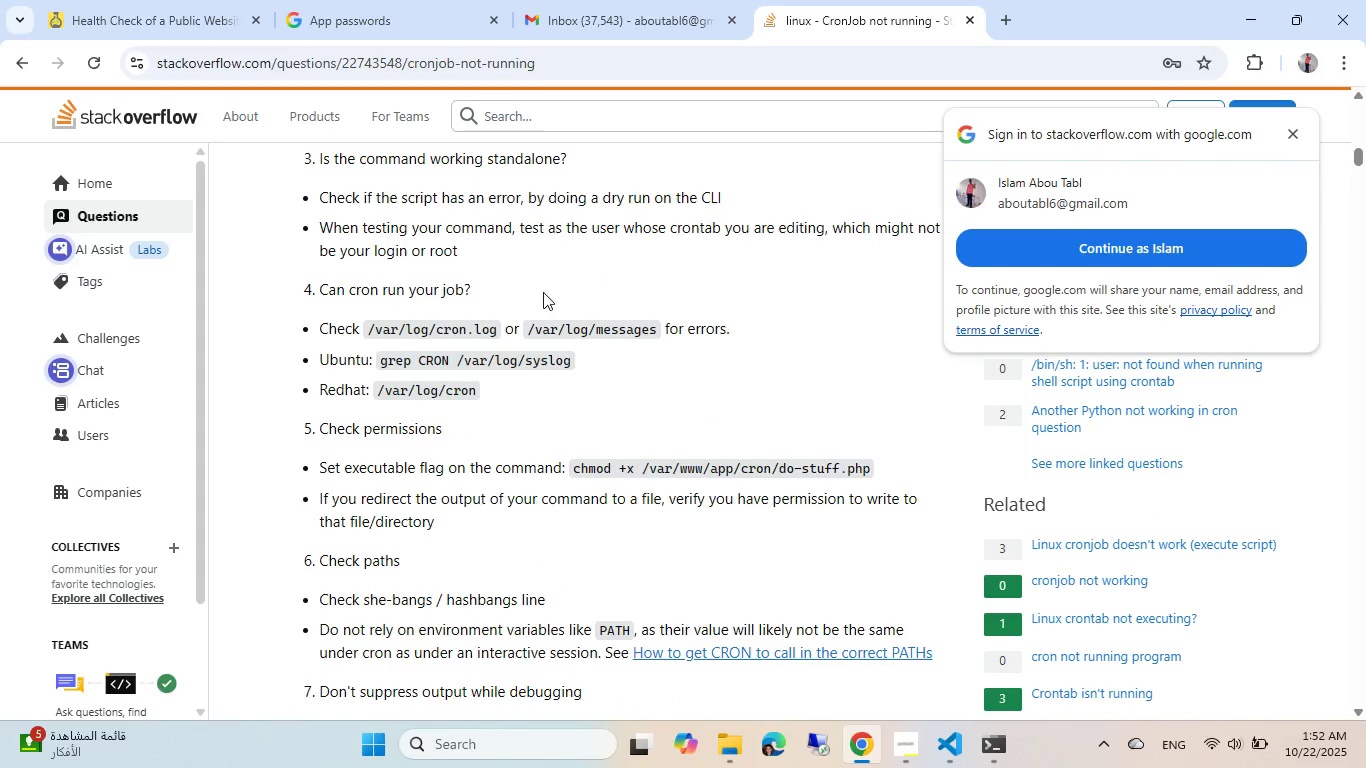 
key(Alt+AltLeft)
 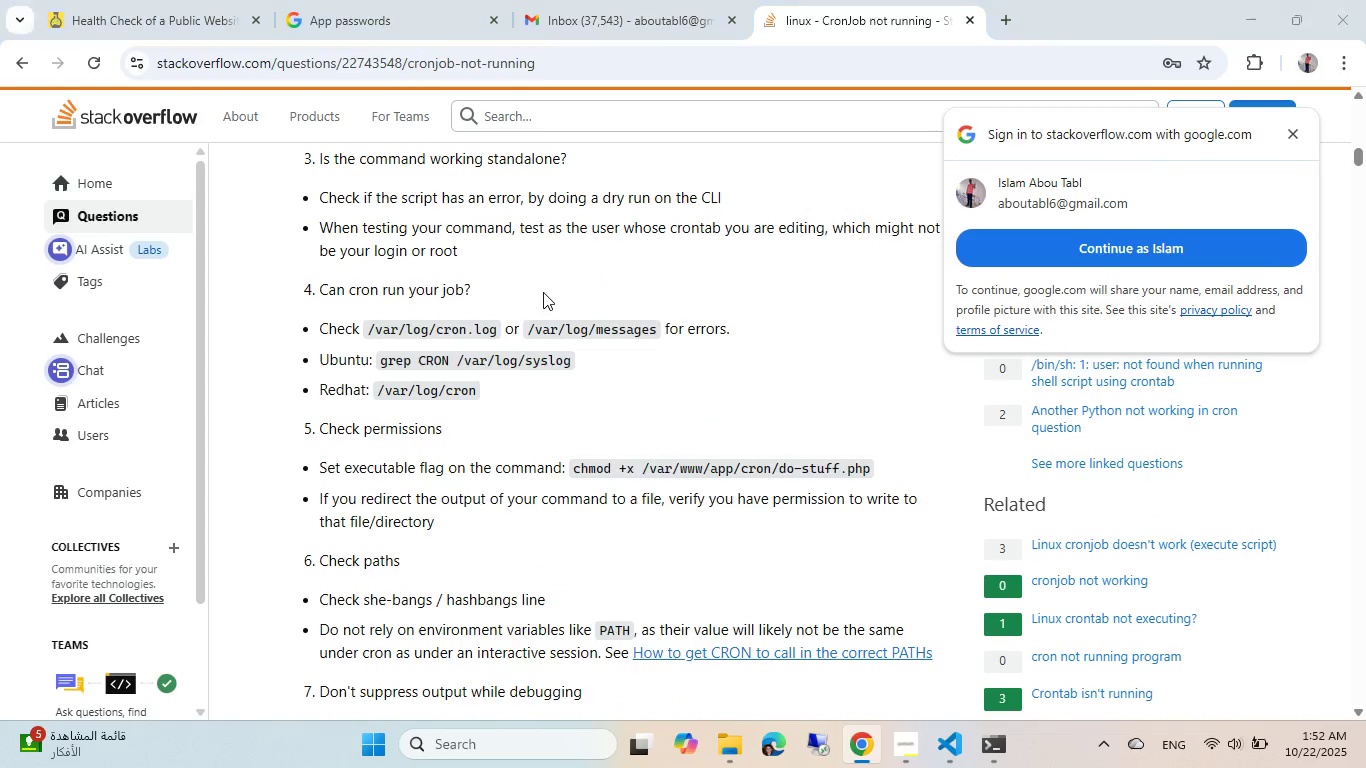 
key(Tab)
type(grep CRON /var/log/sys)
key(Tab)
 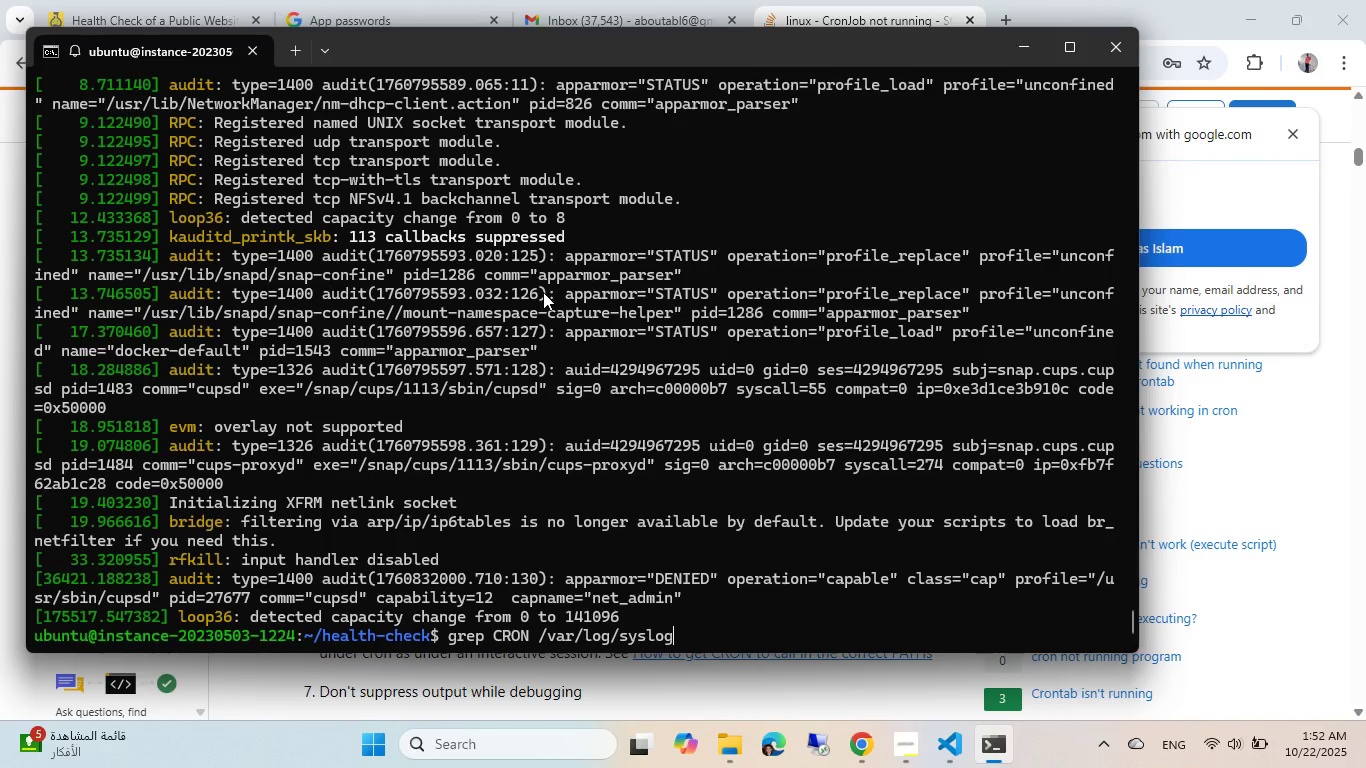 
key(Enter)
 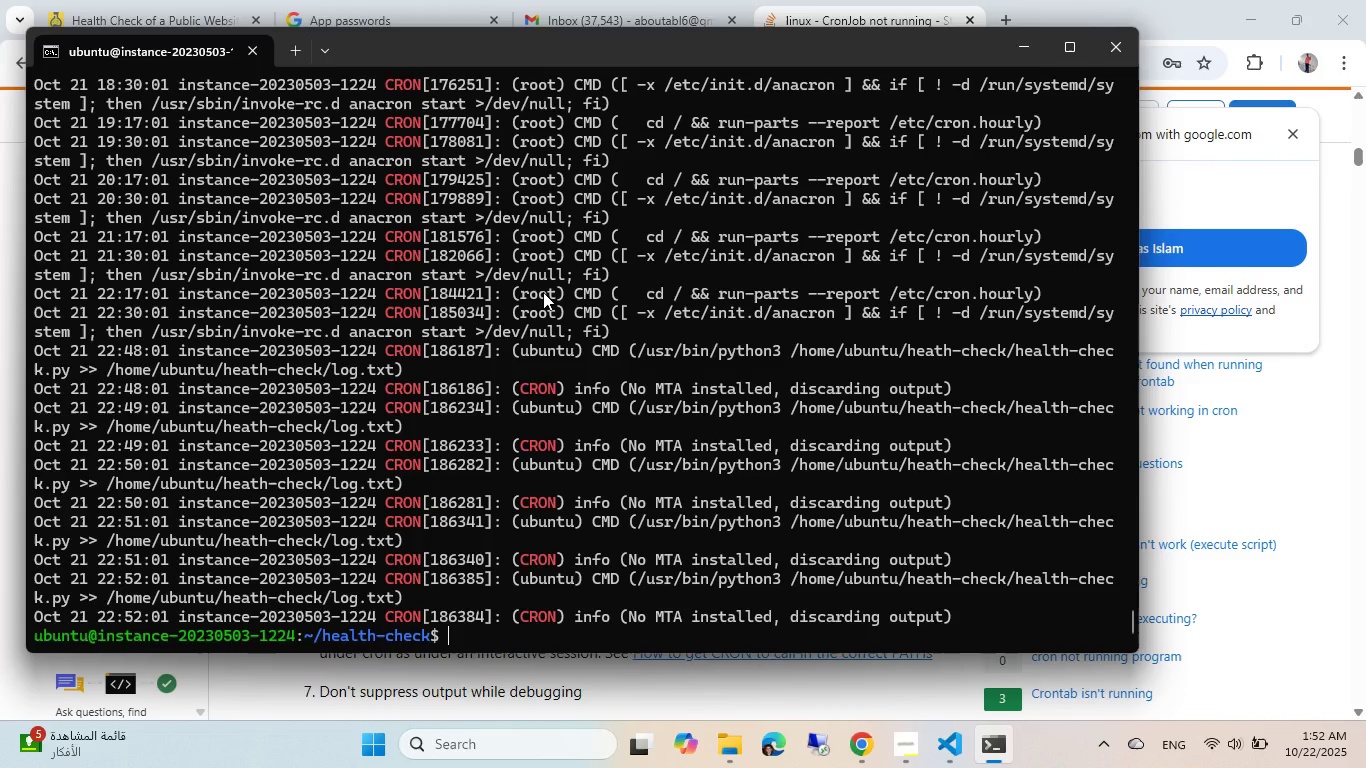 
wait(18.49)
 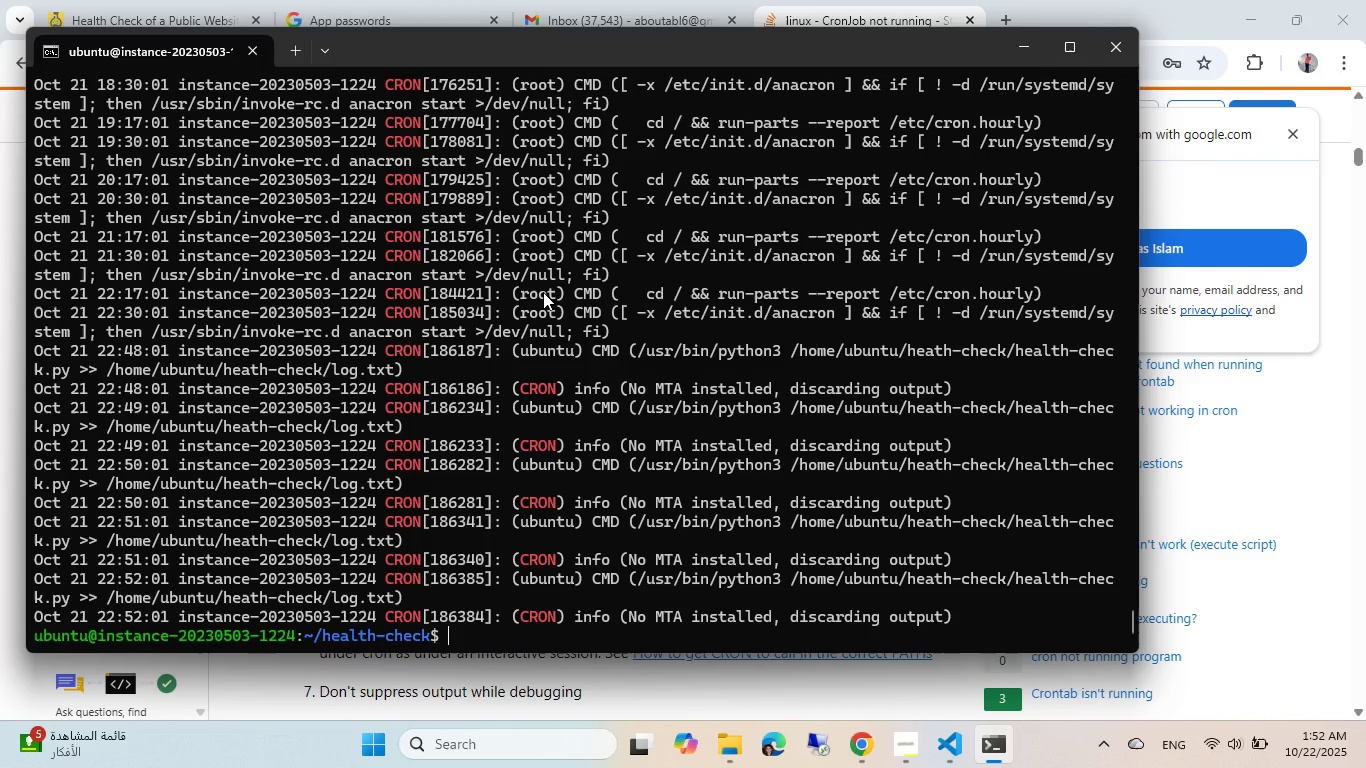 
type(python3 -m pip install -r requirements)
key(Tab)
 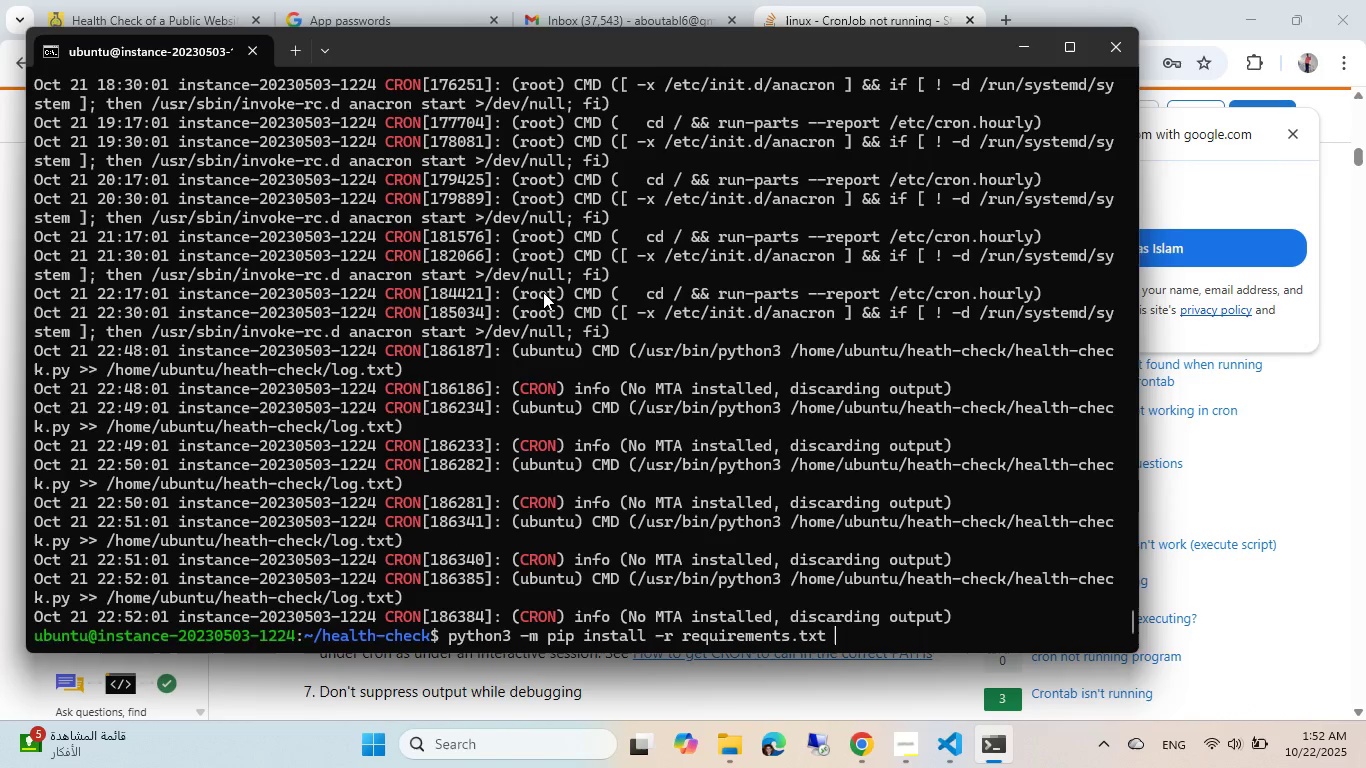 
key(Enter)
 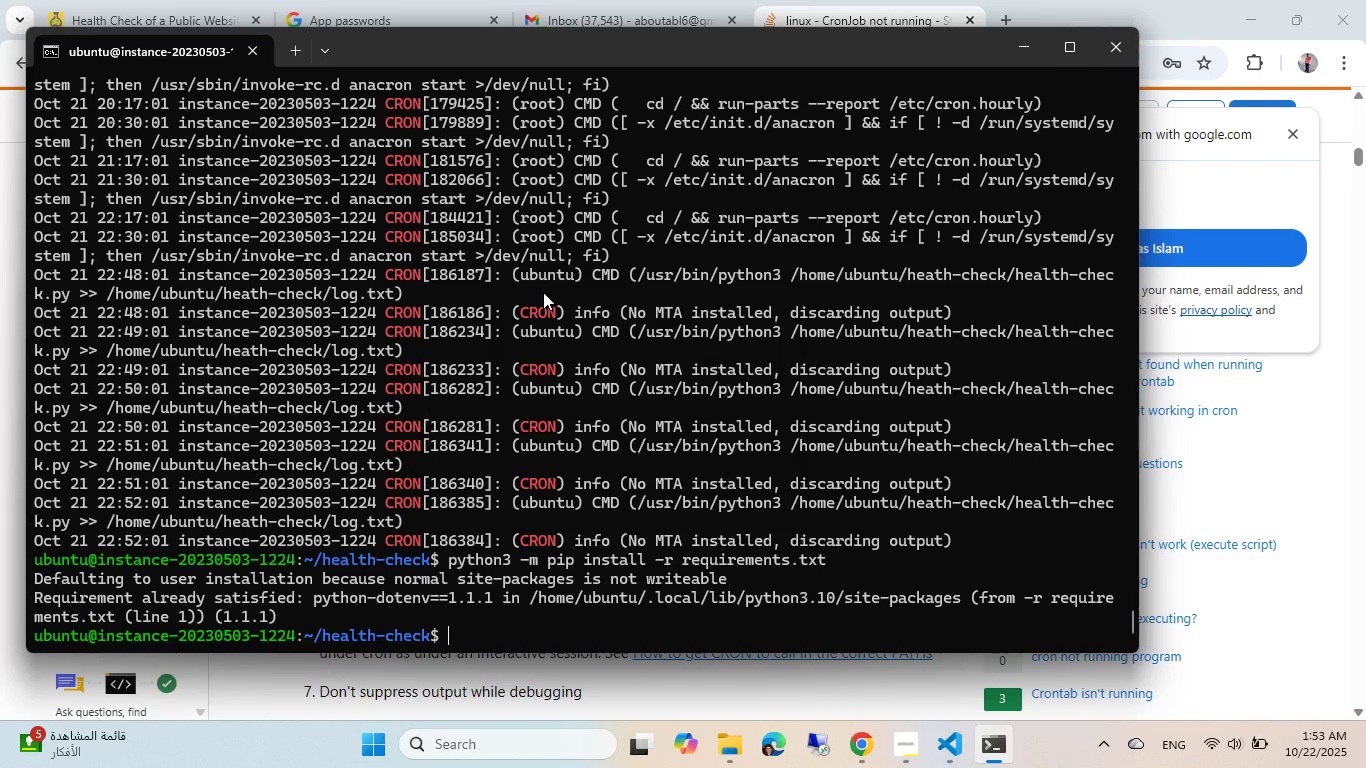 
wait(9.26)
 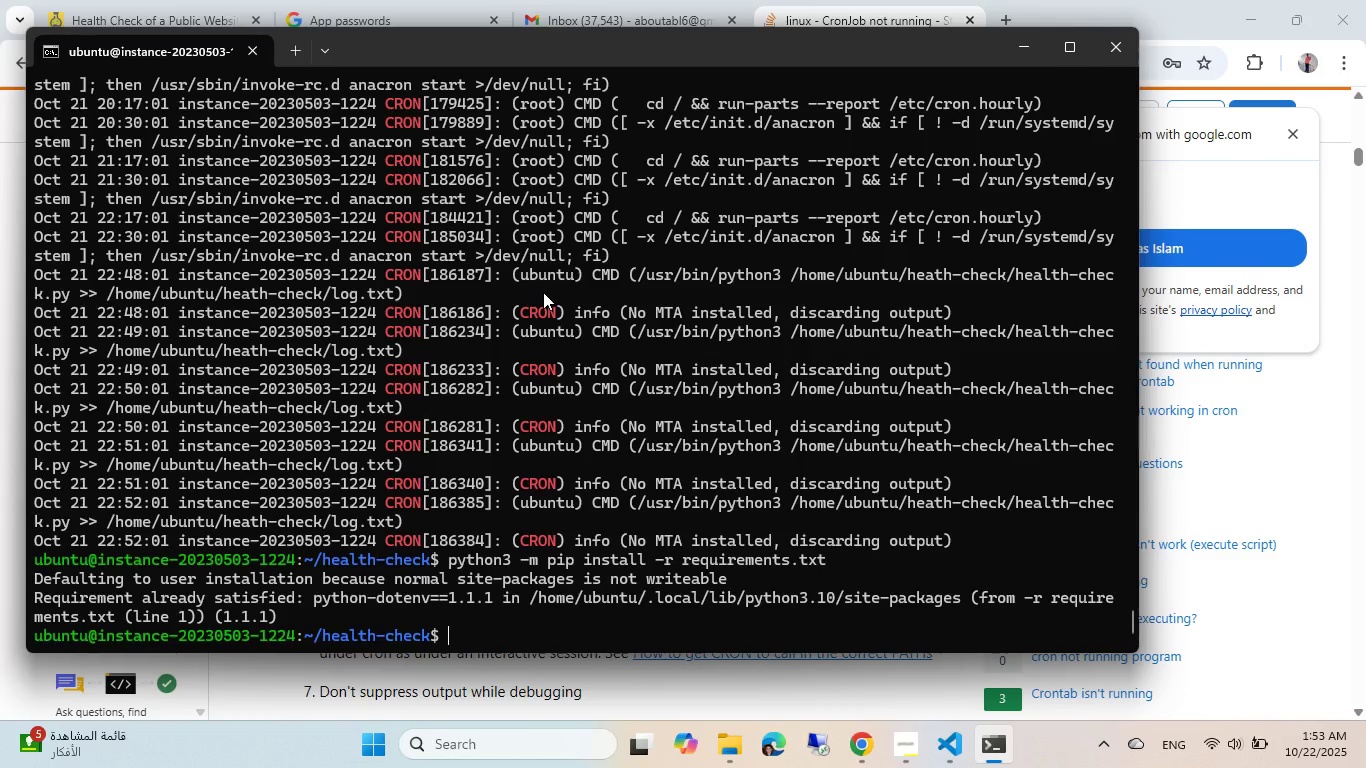 
key(Control+ControlLeft)
 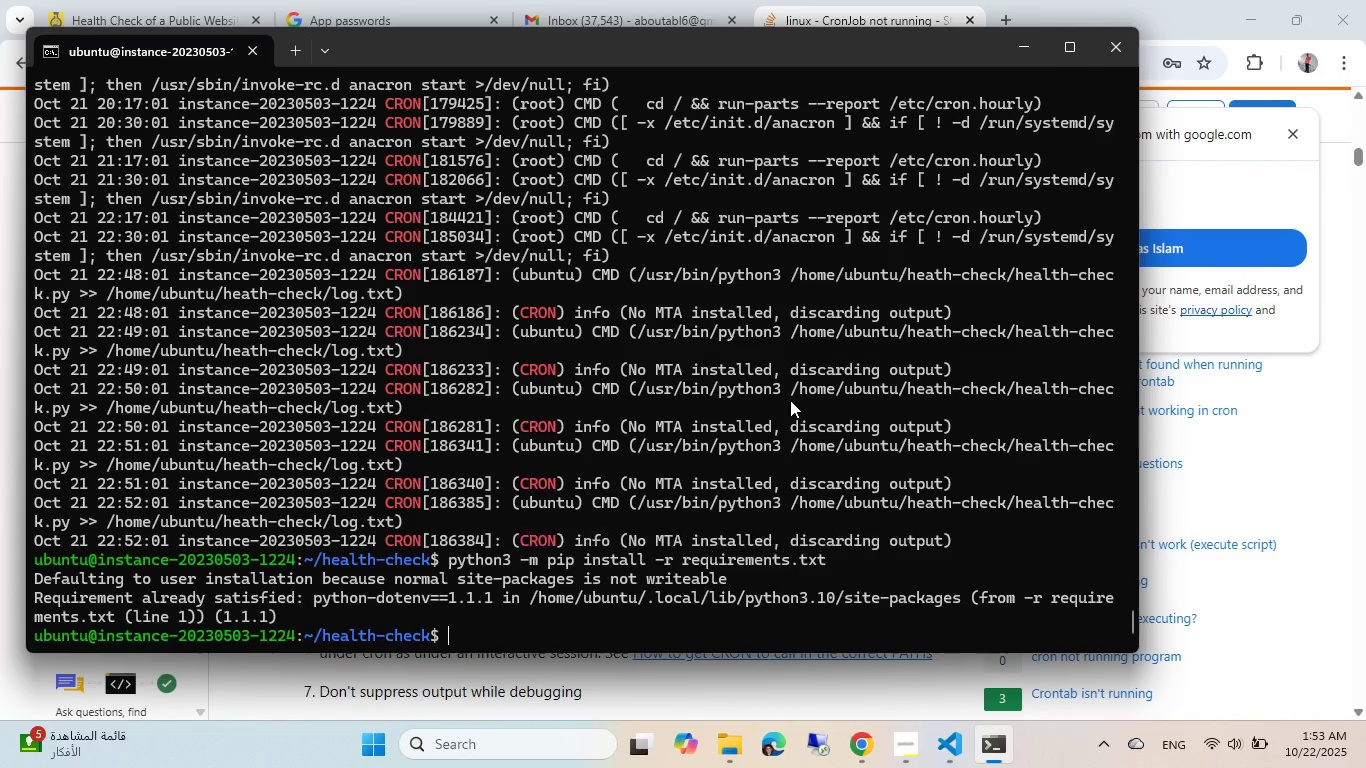 
key(Control+C)
 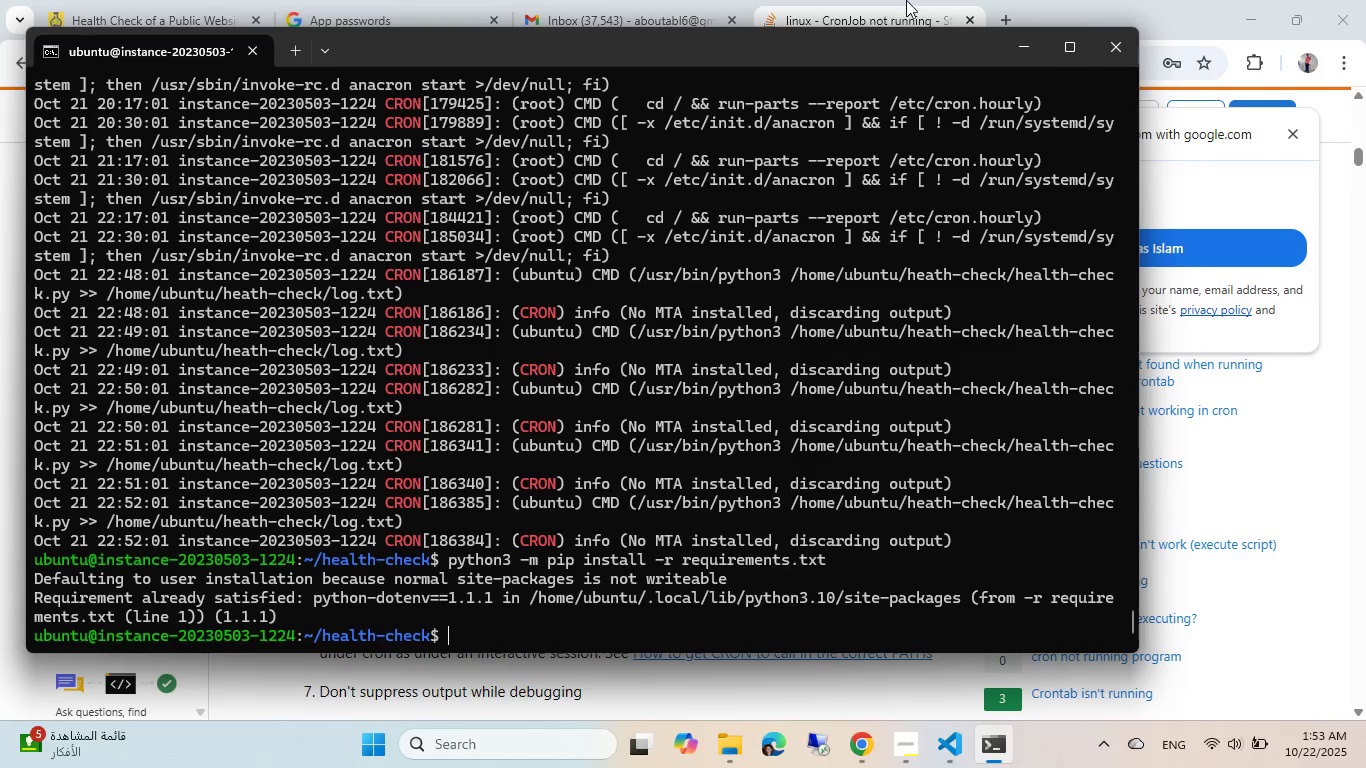 
left_click([908, 0])
 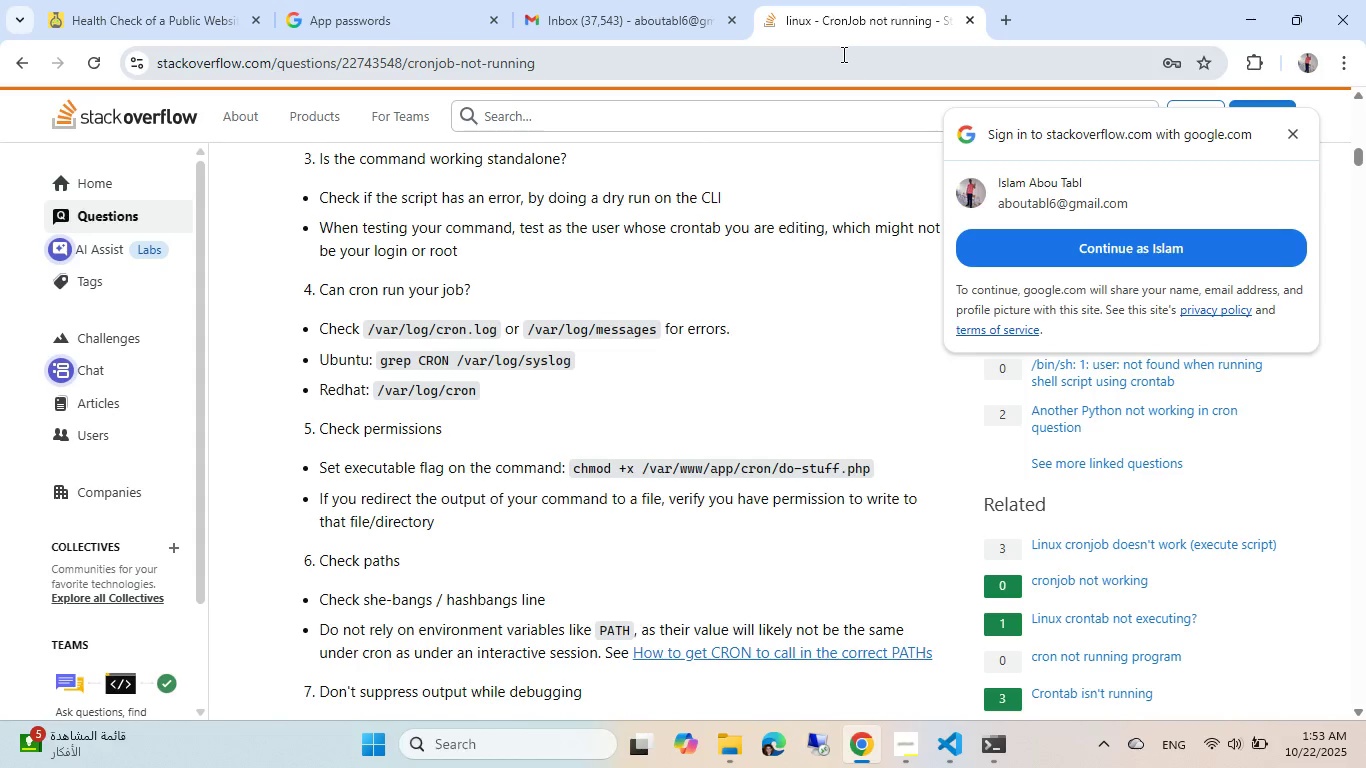 
left_click([842, 54])
 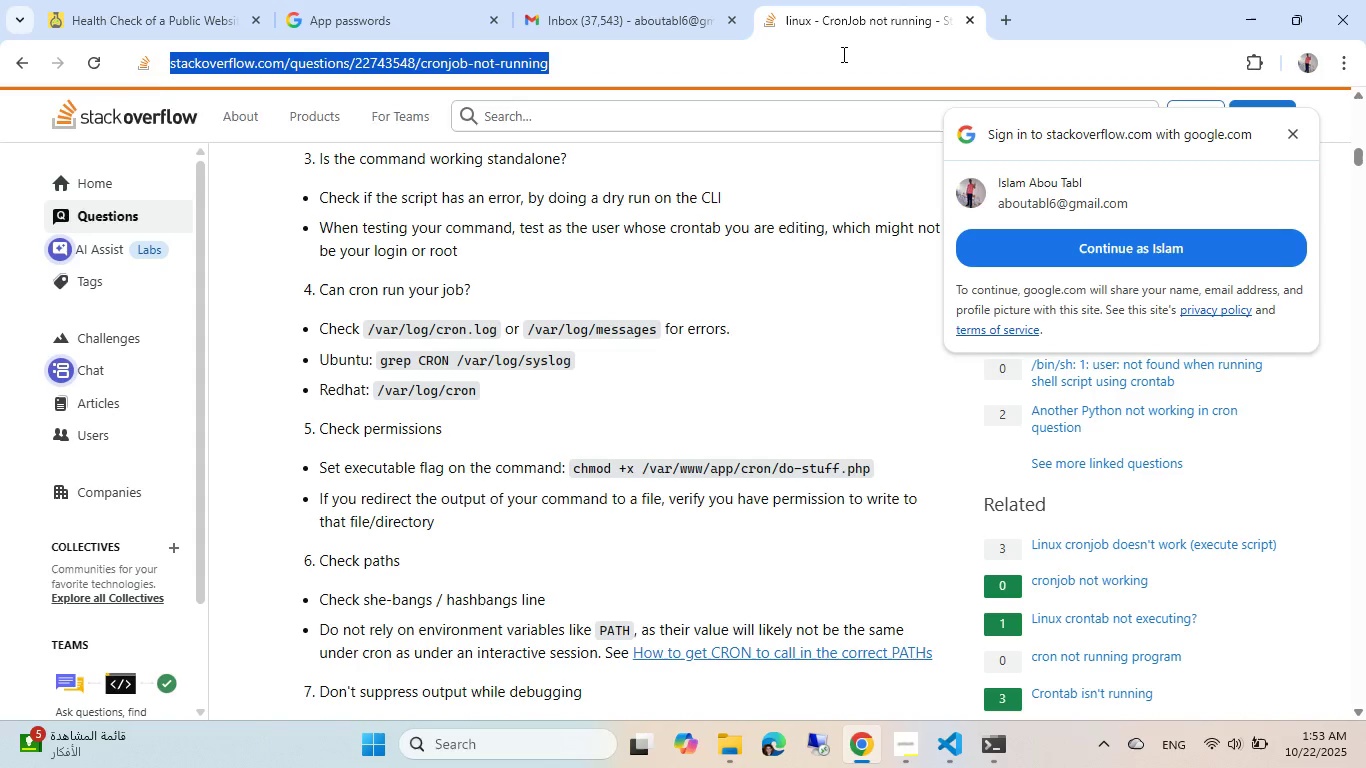 
key(Control+ControlLeft)
 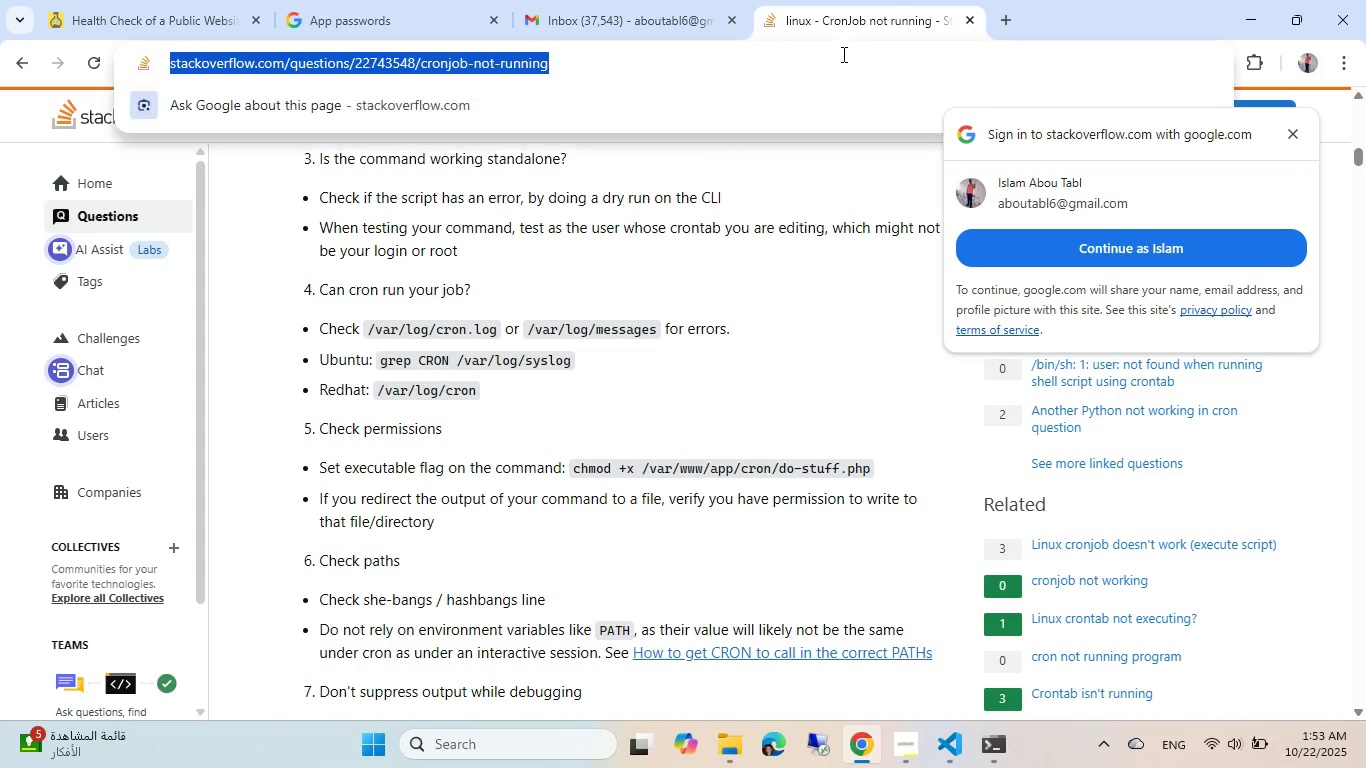 
key(Control+V)
 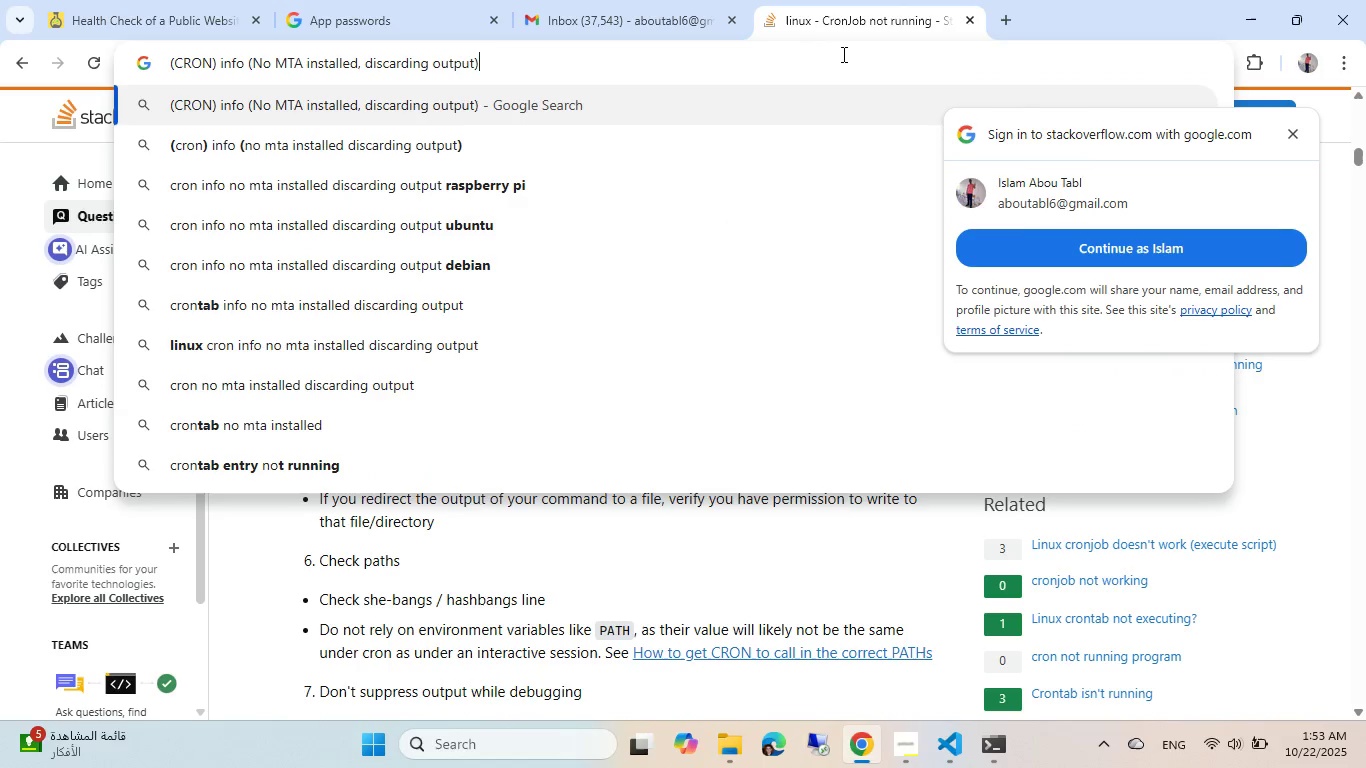 
key(NumpadEnter)
 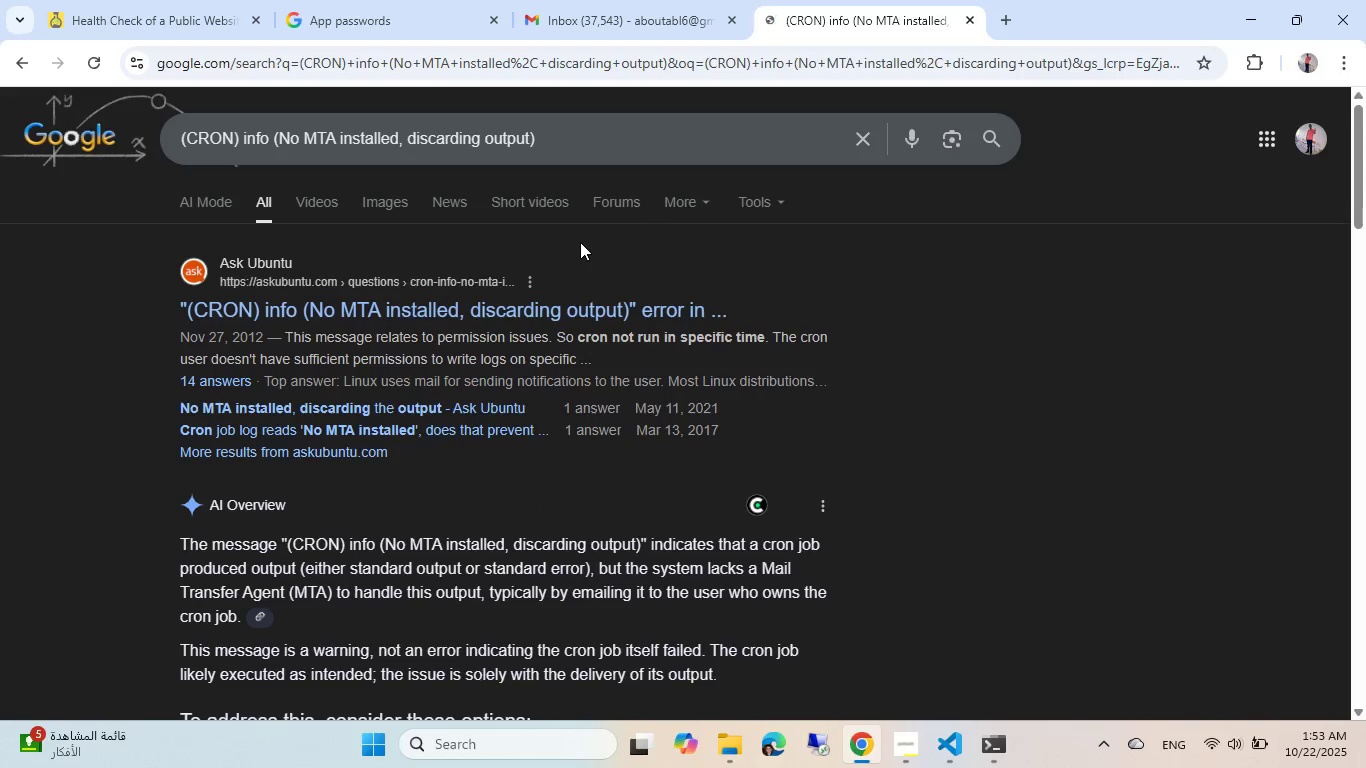 
left_click([530, 311])
 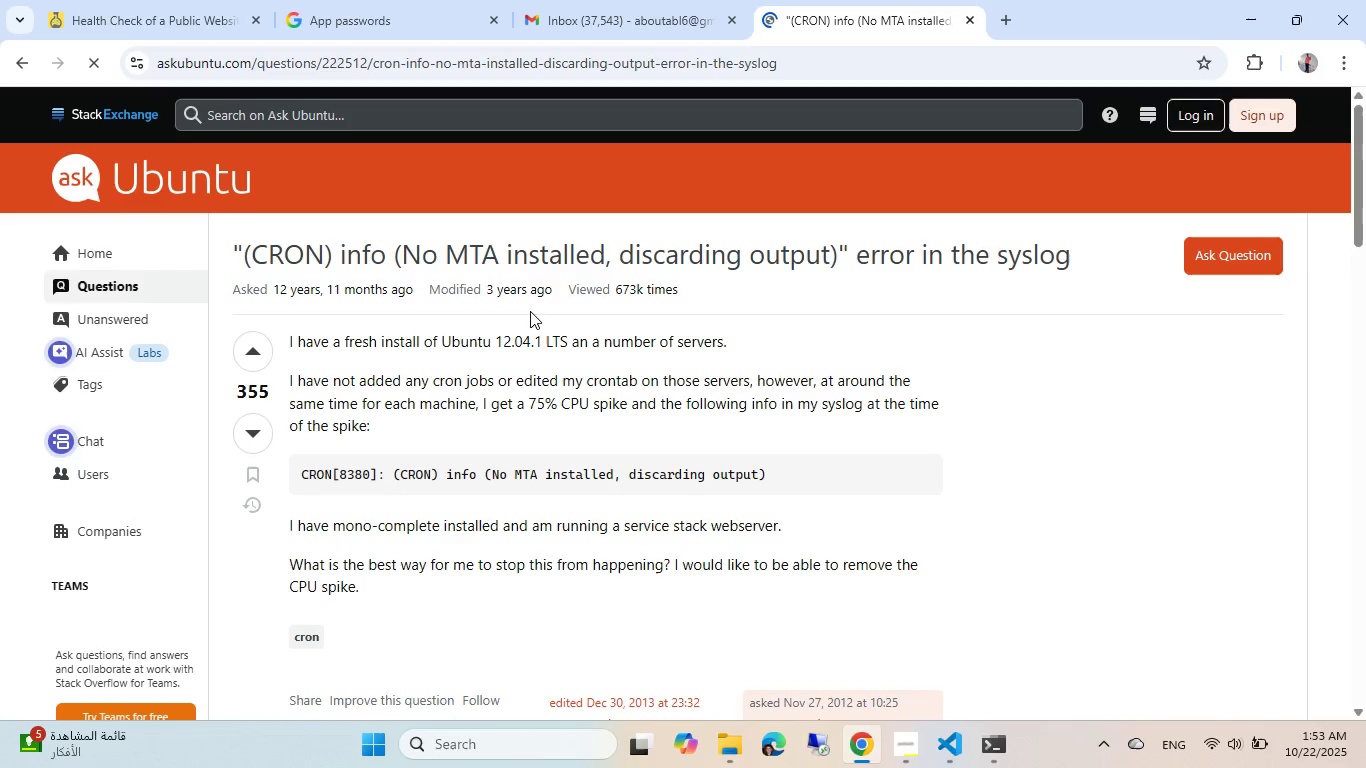 
scroll: coordinate [530, 311], scroll_direction: down, amount: 8.0
 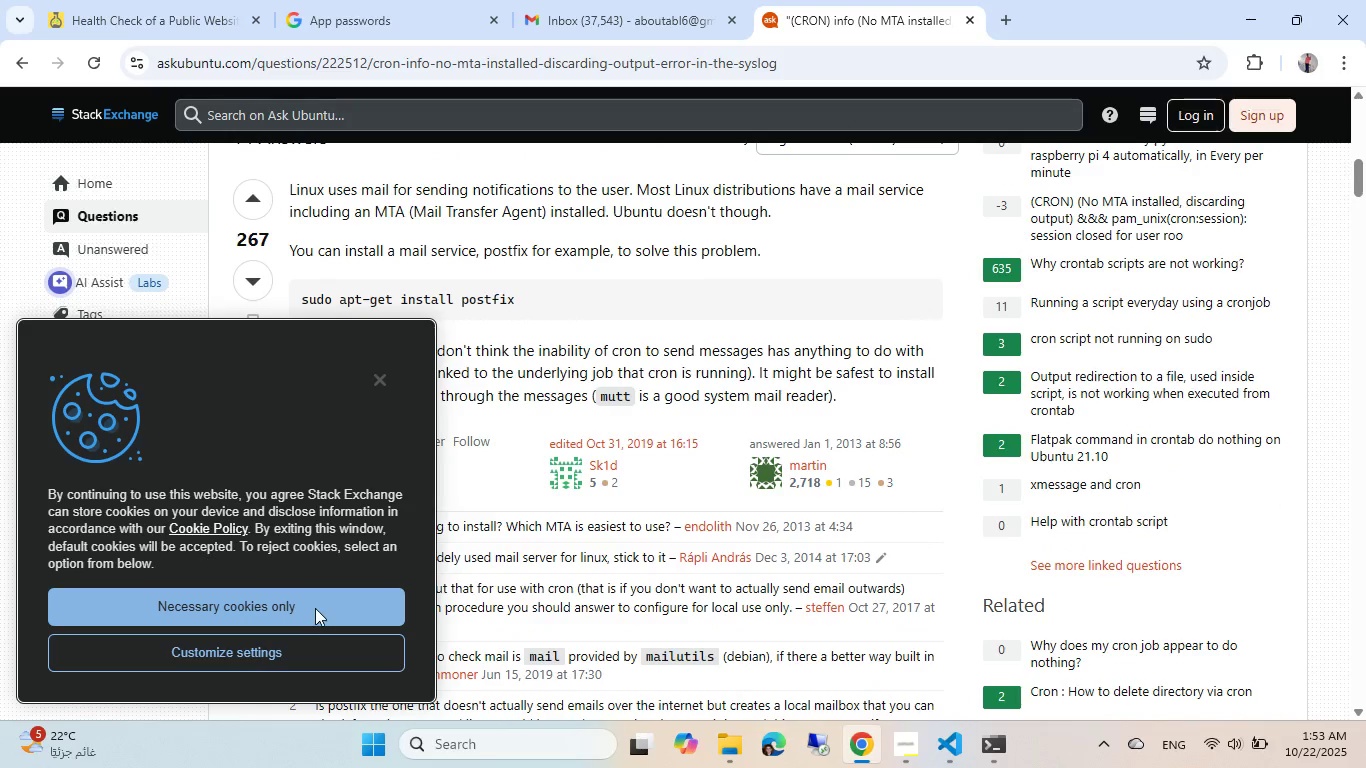 
left_click([315, 608])
 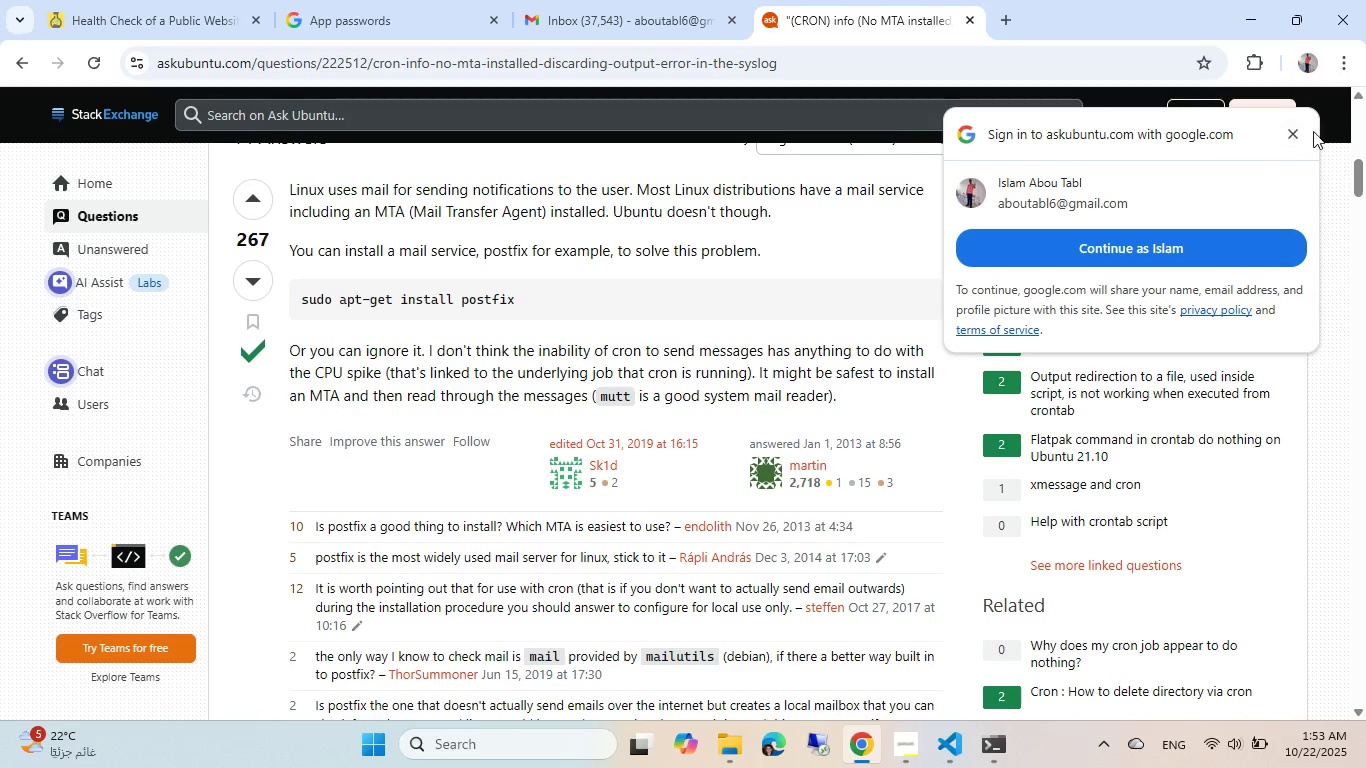 
left_click([1296, 132])
 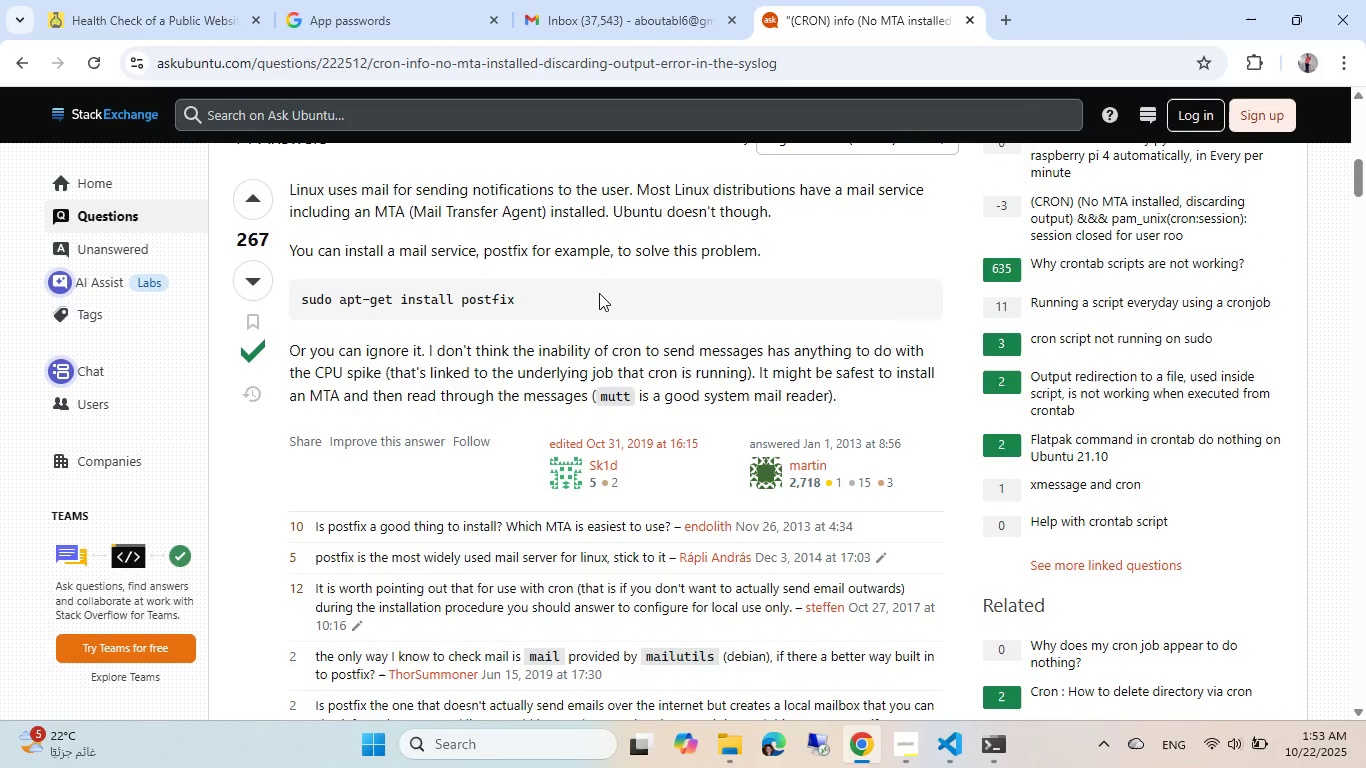 
wait(17.76)
 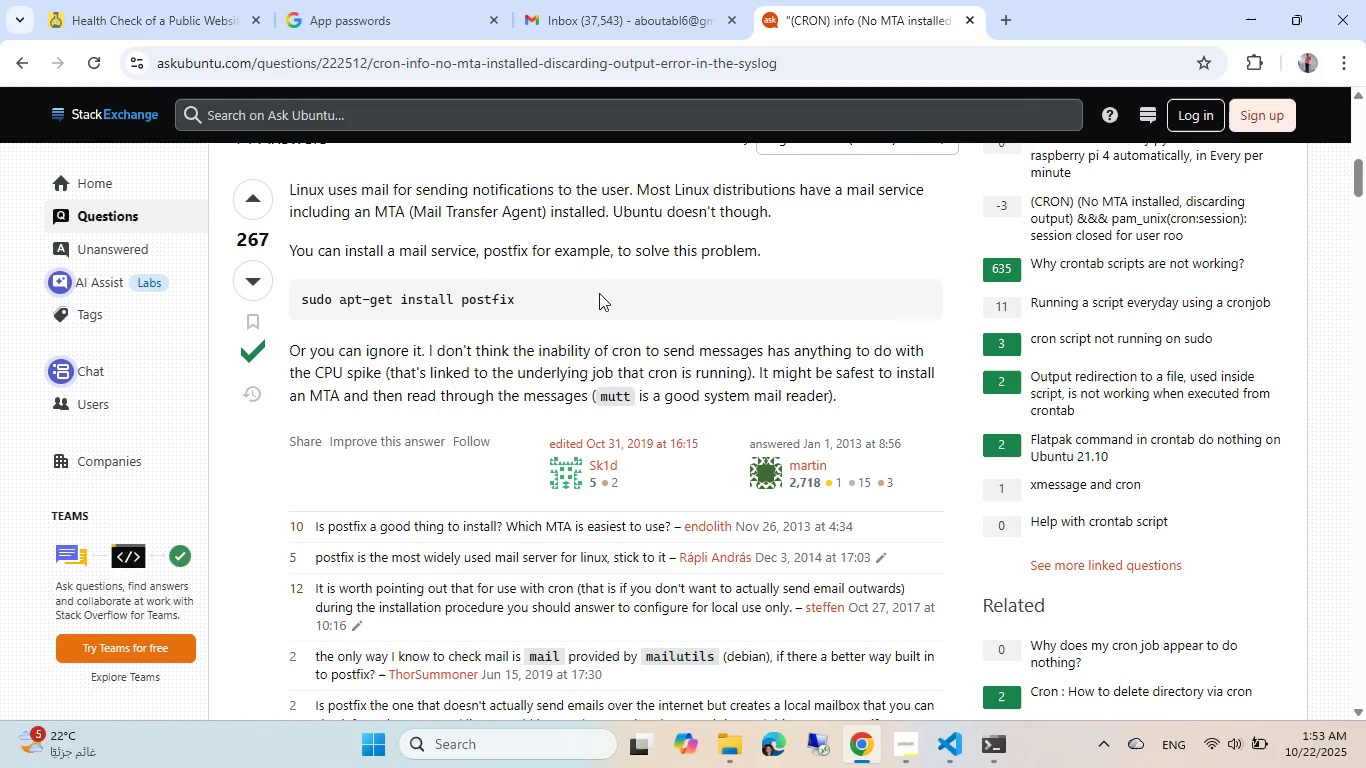 
scroll: coordinate [599, 293], scroll_direction: up, amount: 9.0
 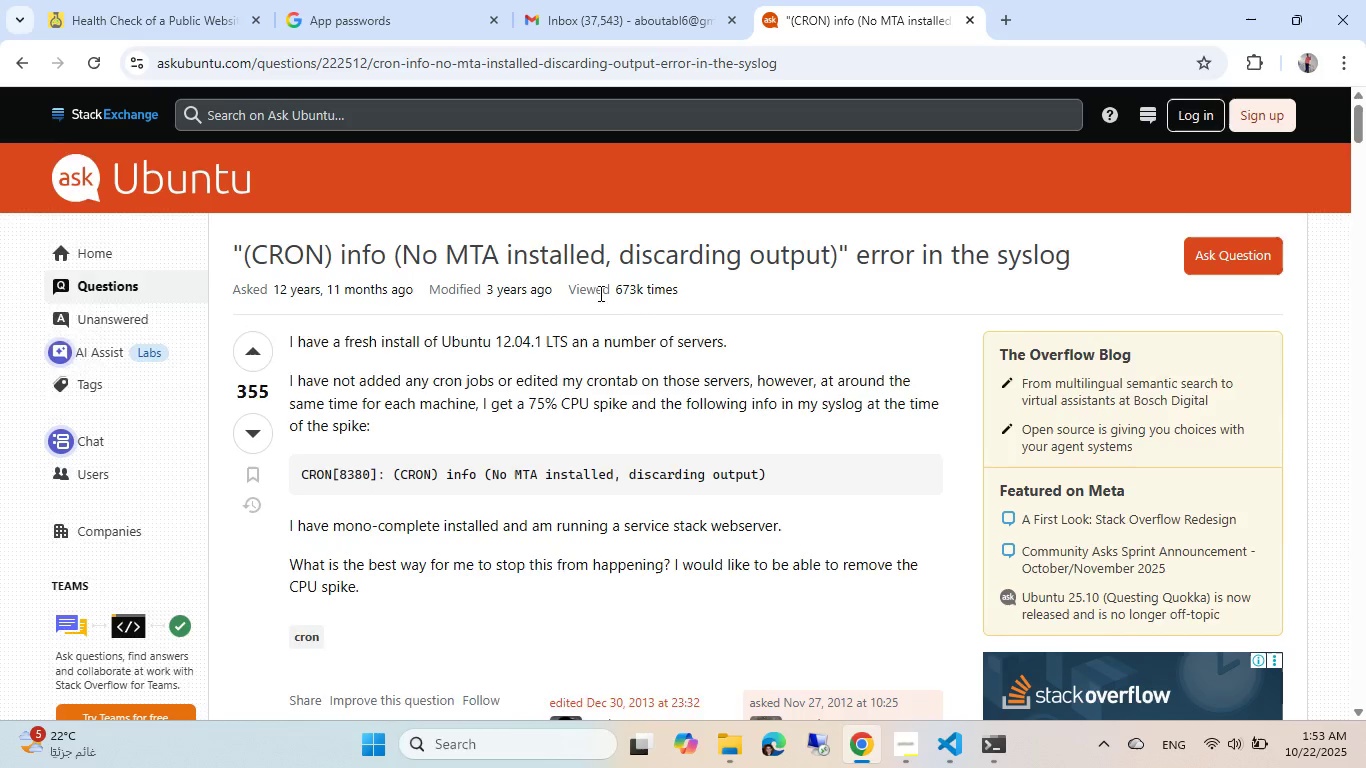 
scroll: coordinate [553, 406], scroll_direction: down, amount: 3.0
 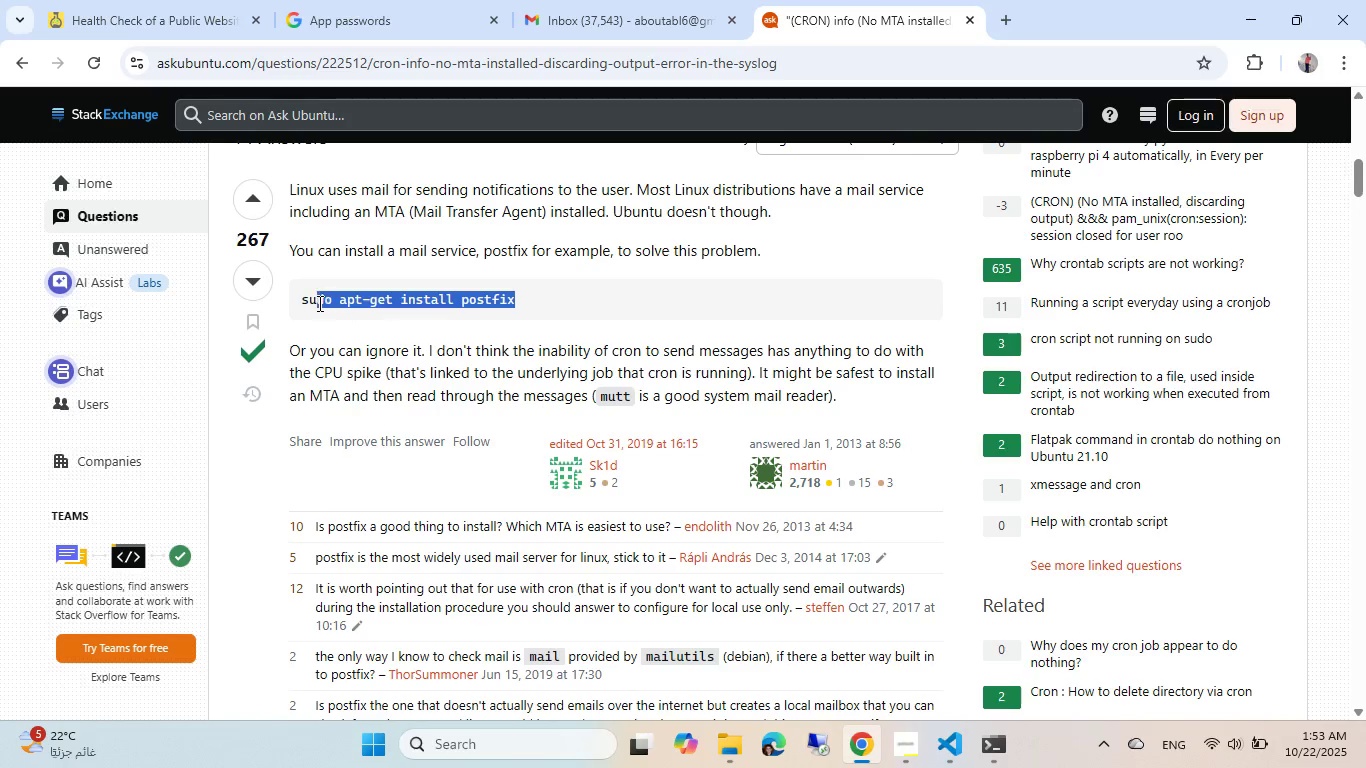 
key(Shift+ArrowLeft)
 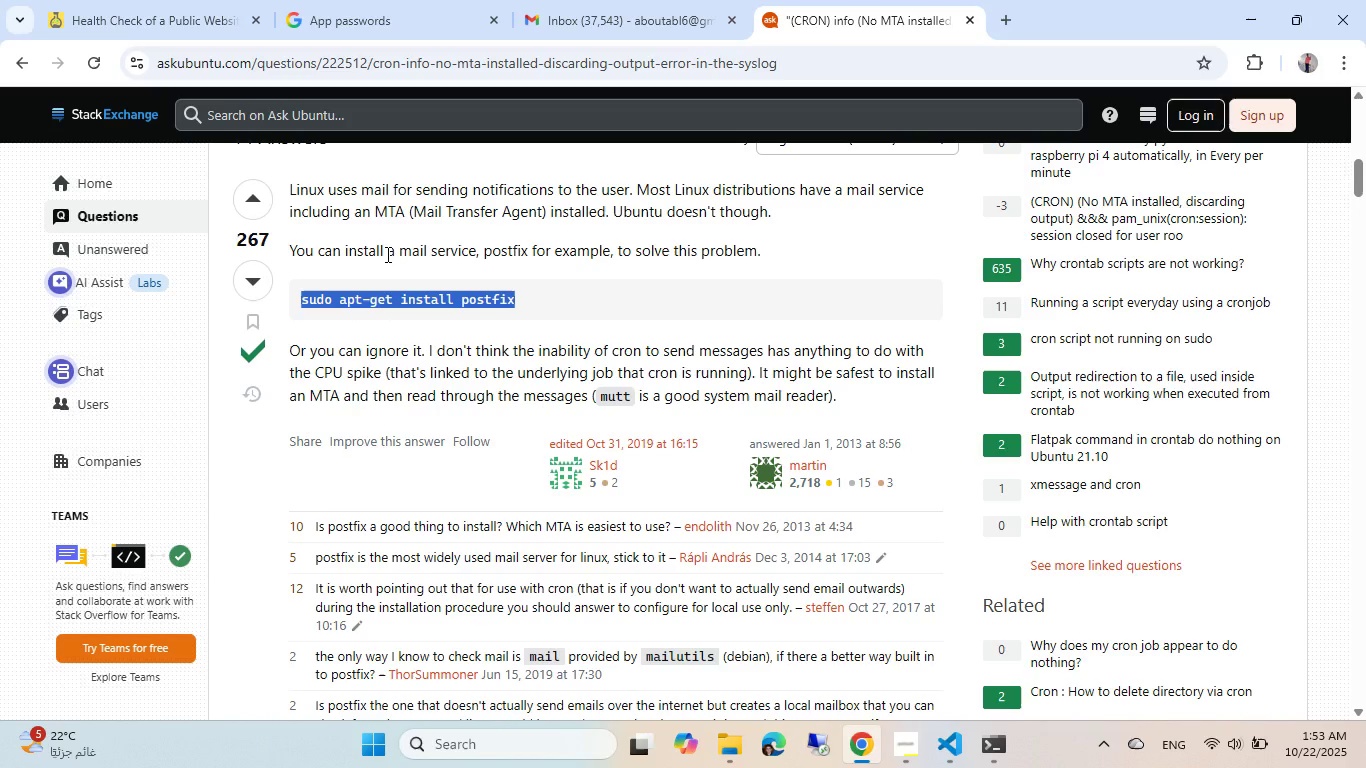 
key(Control+ControlLeft)
 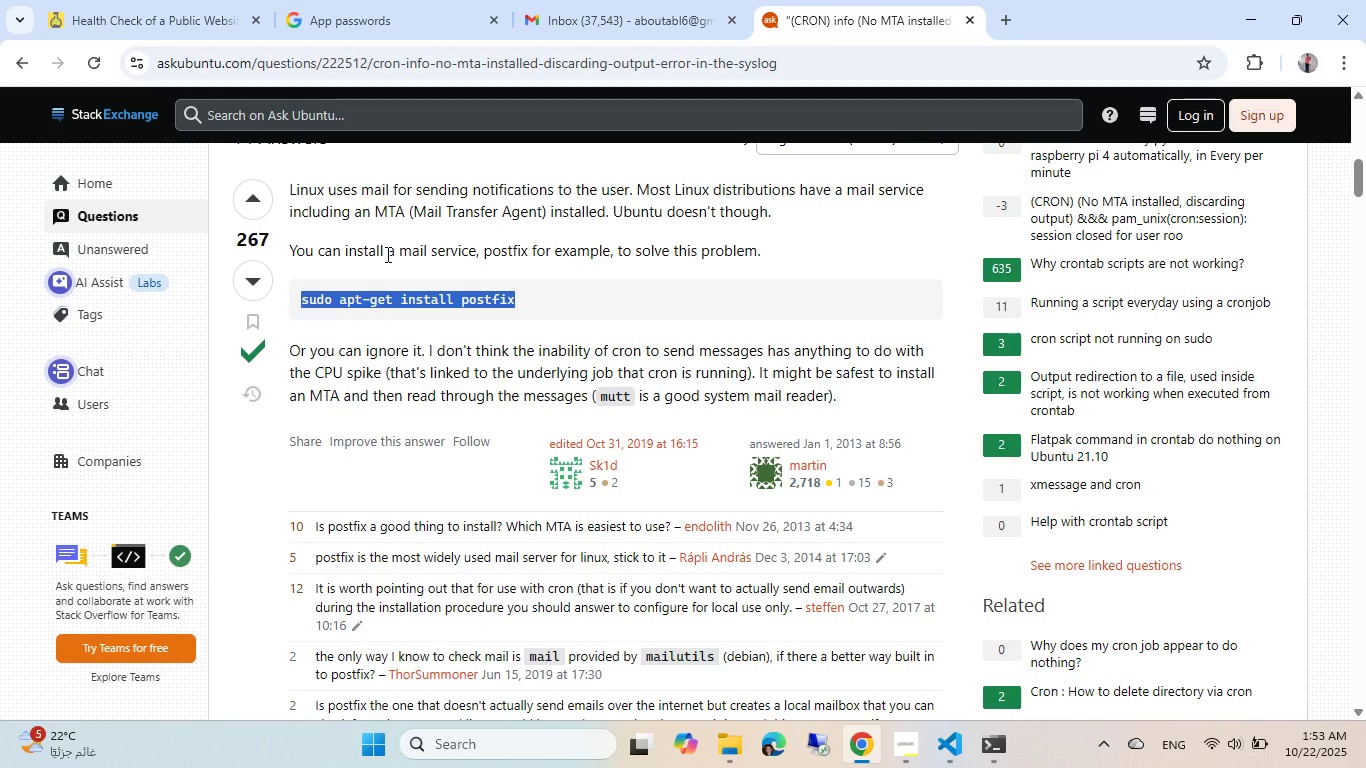 
key(Control+C)
 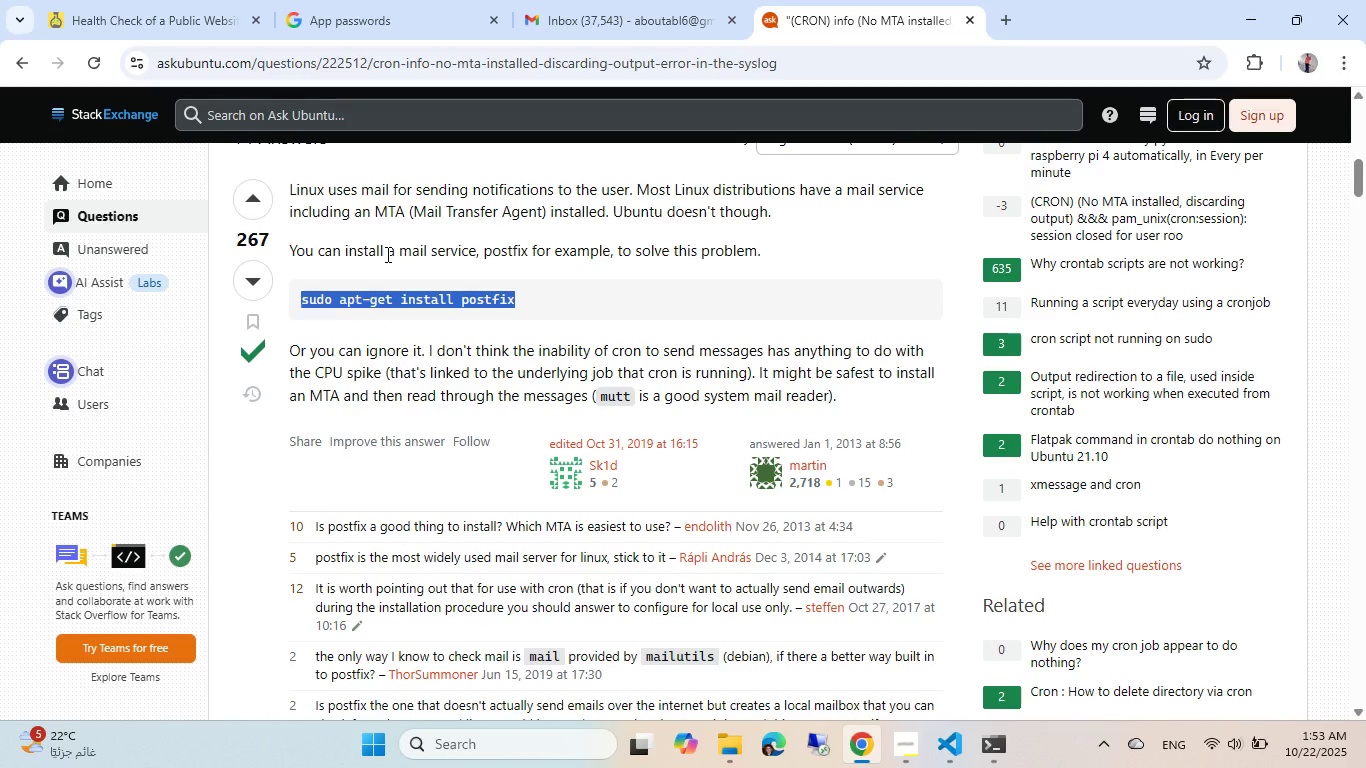 
key(Alt+AltLeft)
 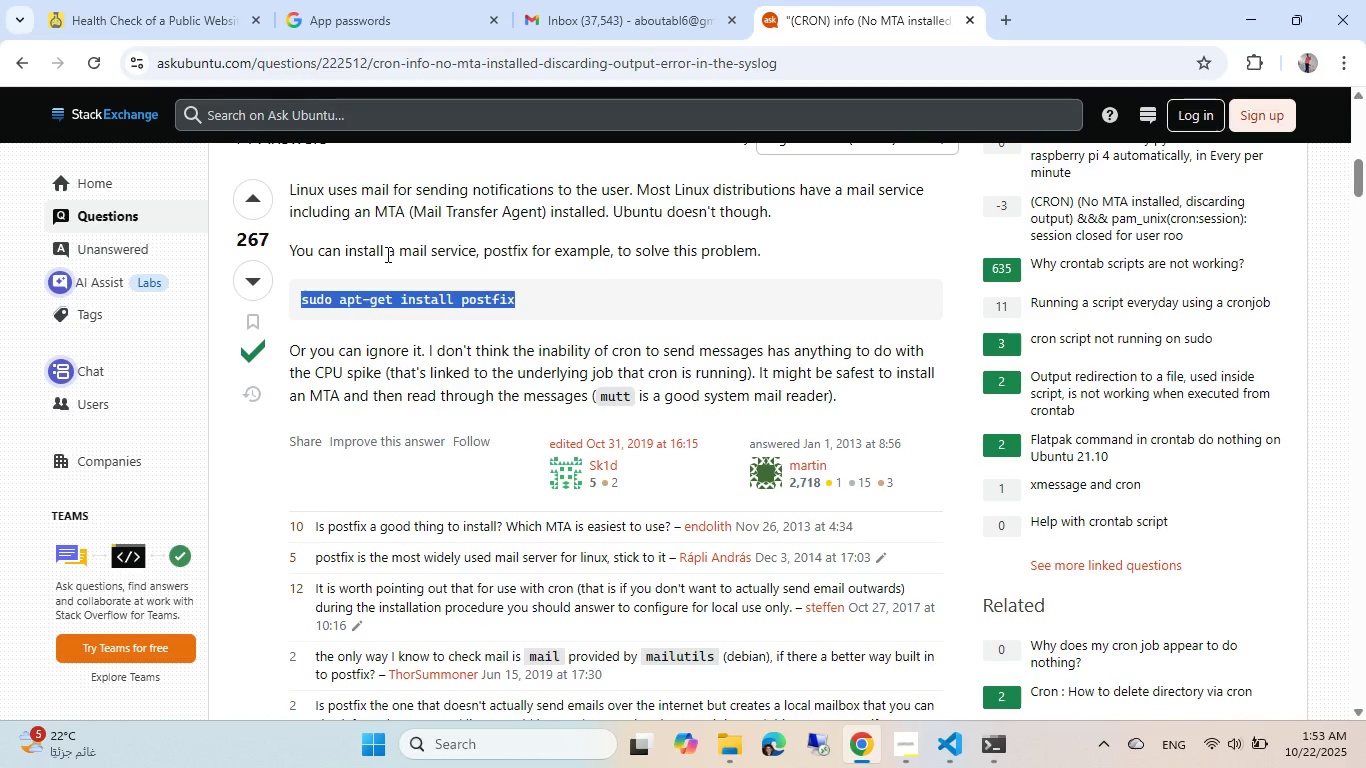 
key(Alt+Tab)
 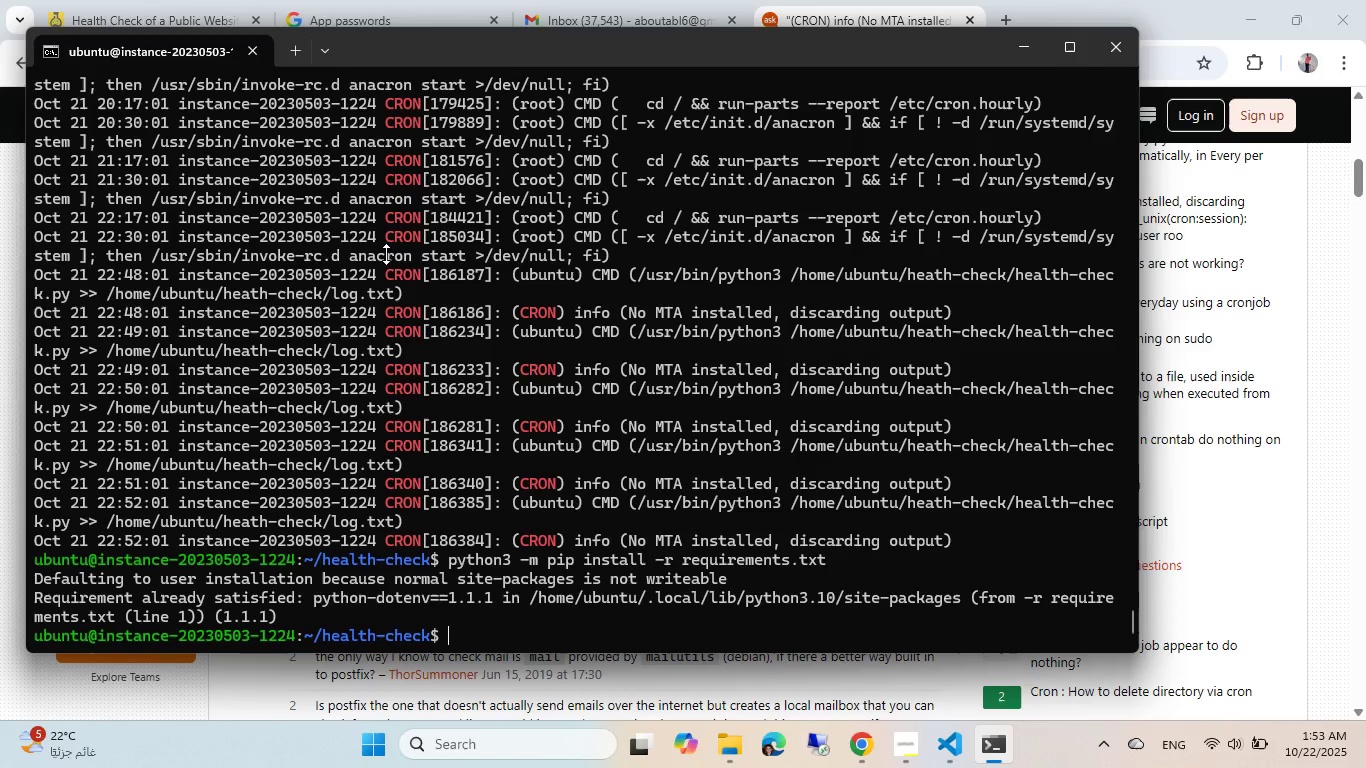 
key(Alt+AltLeft)
 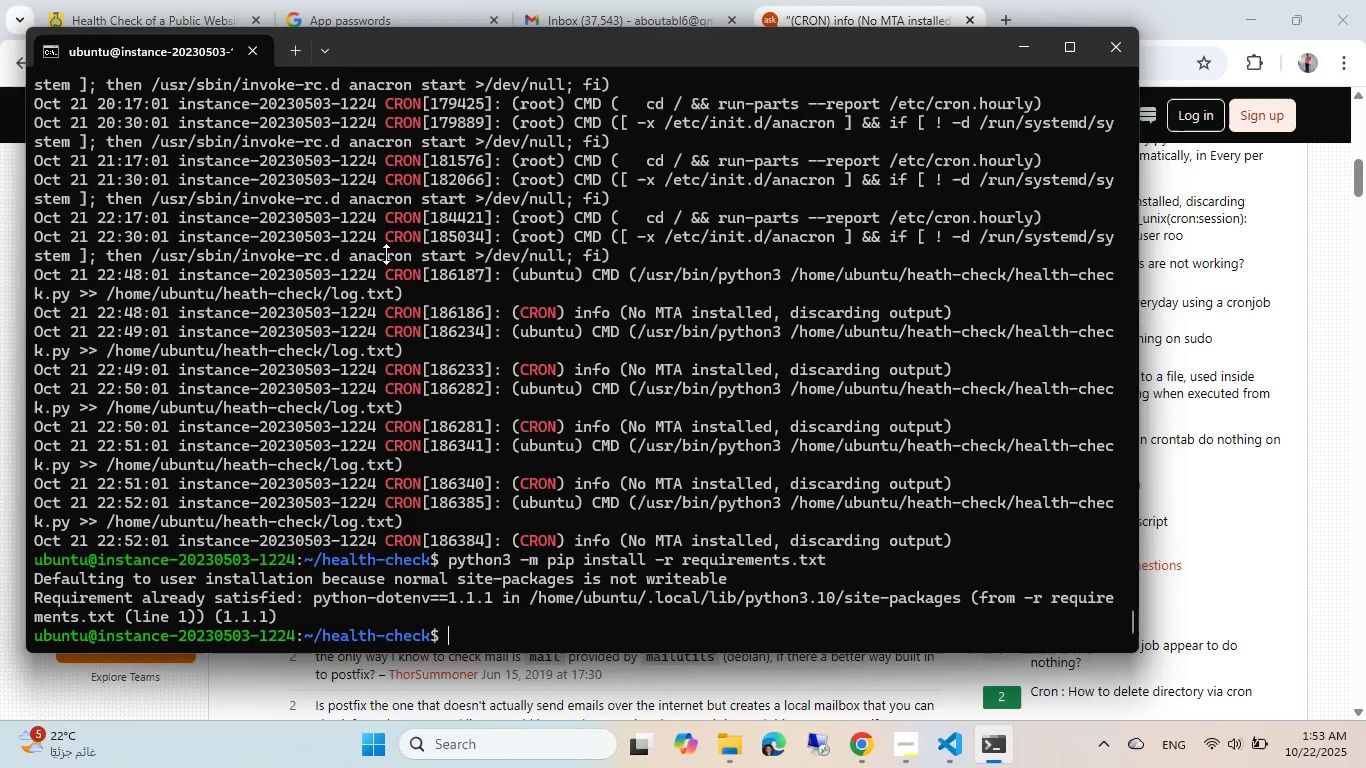 
key(Alt+Tab)
 